 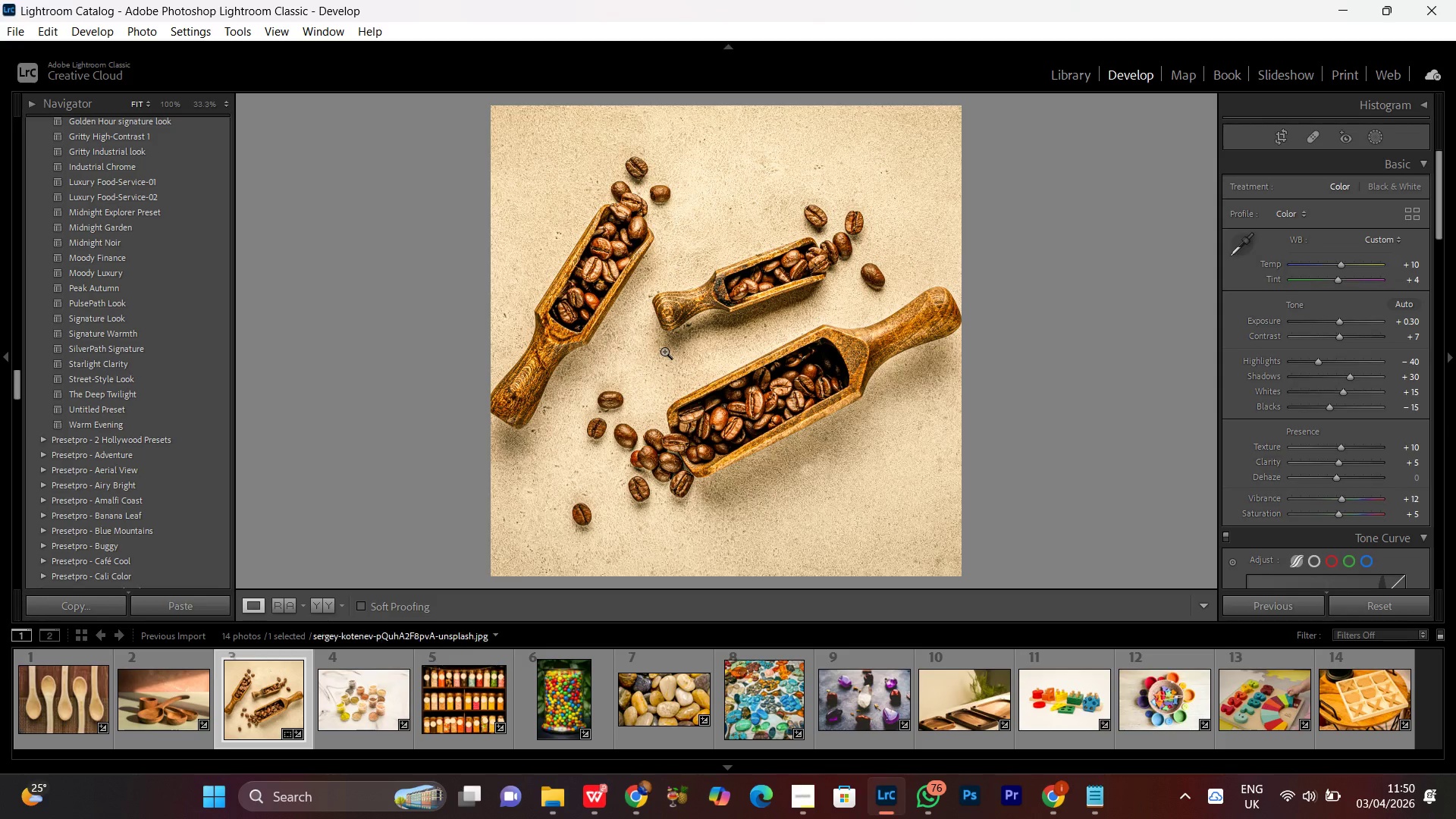 
double_click([154, 713])
 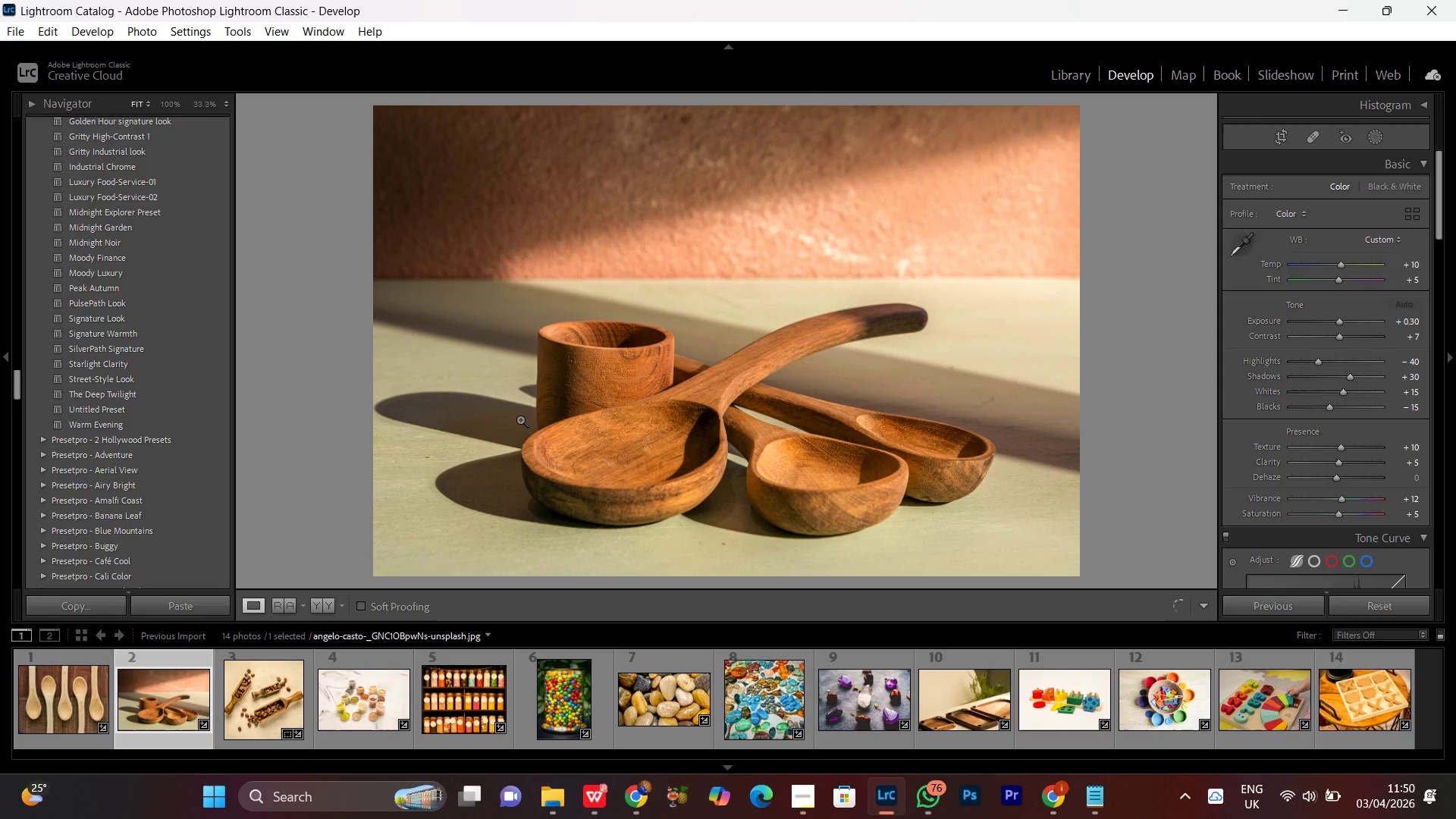 
wait(5.05)
 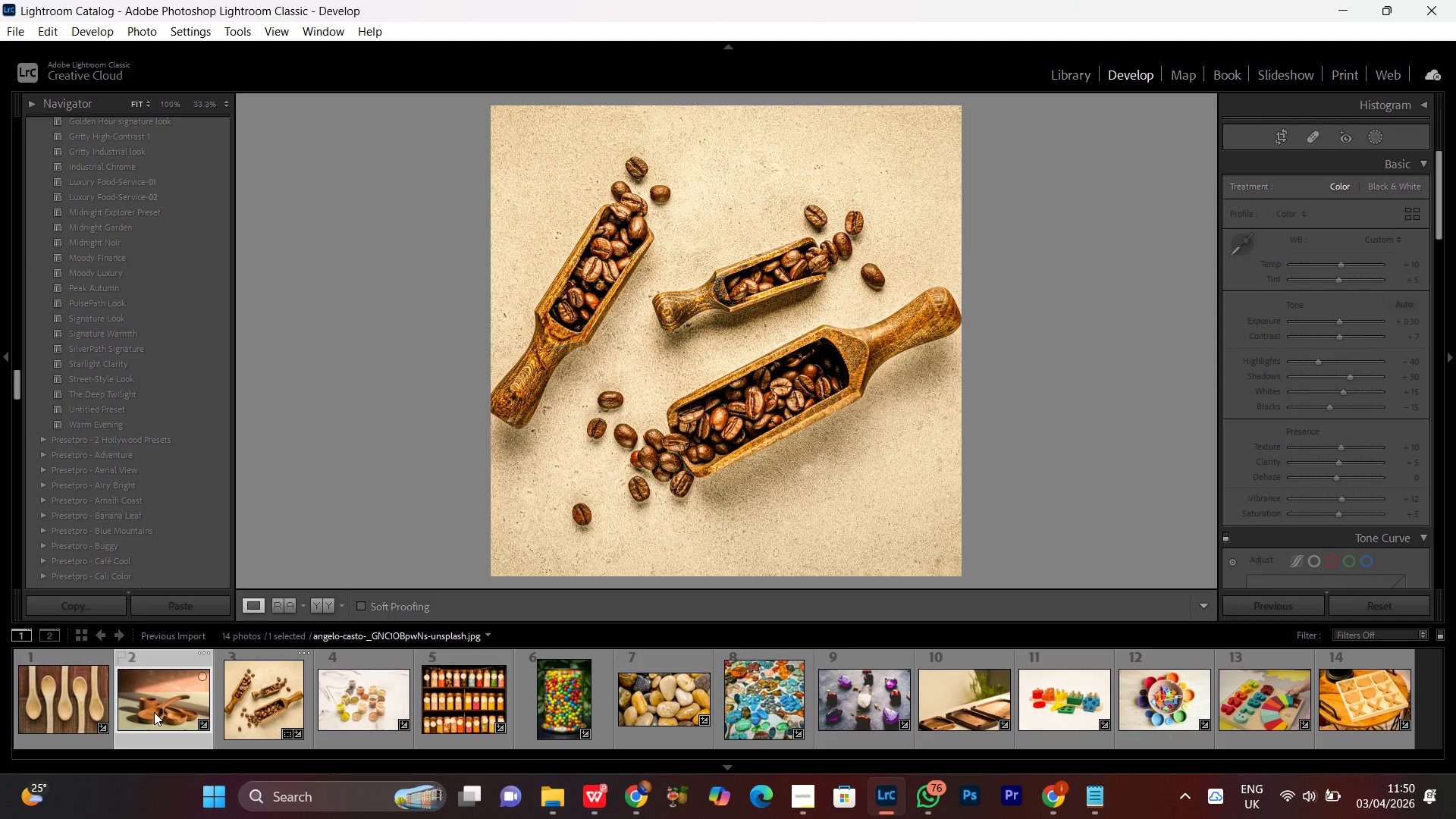 
left_click([730, 440])
 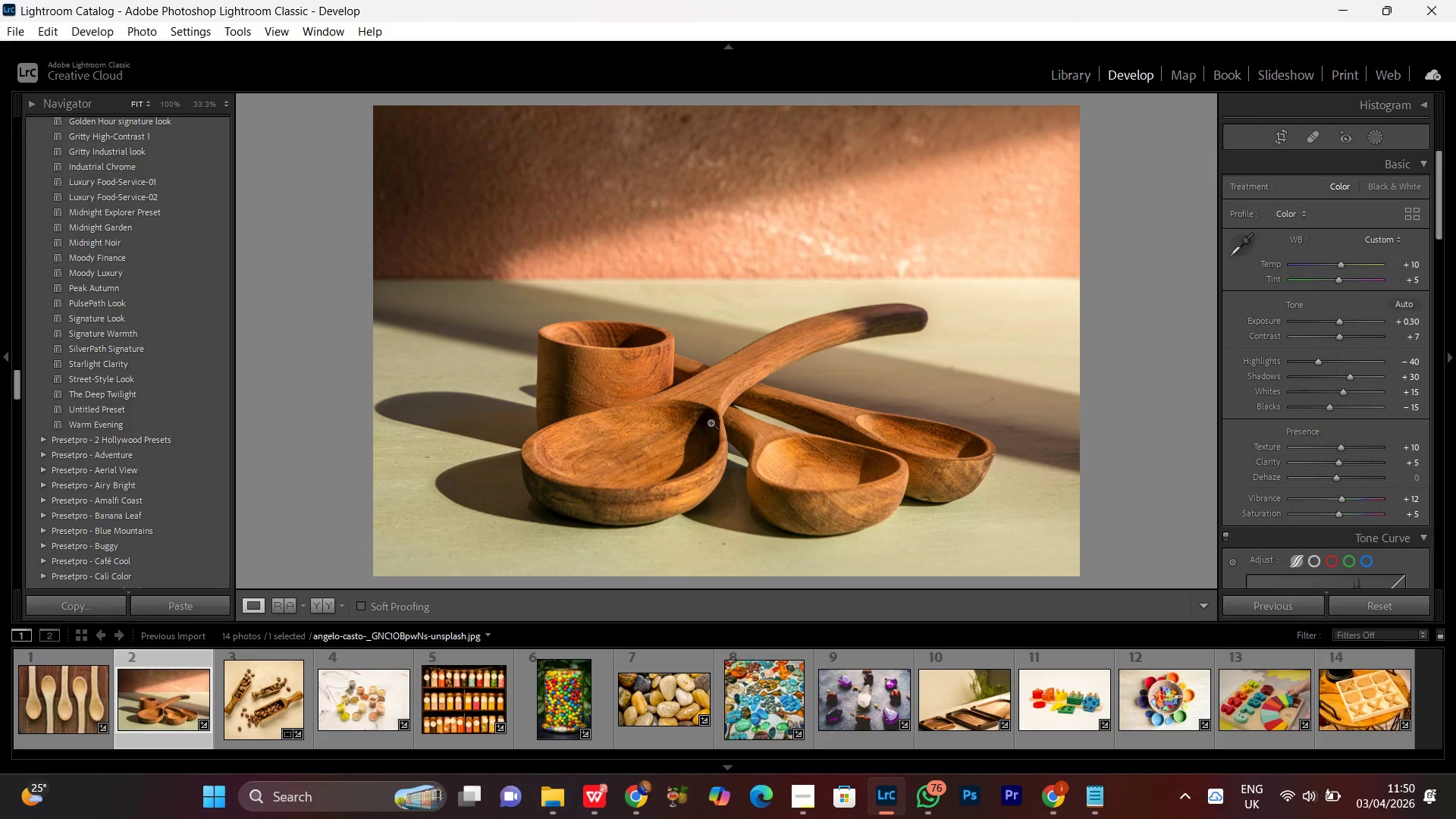 
left_click([711, 422])
 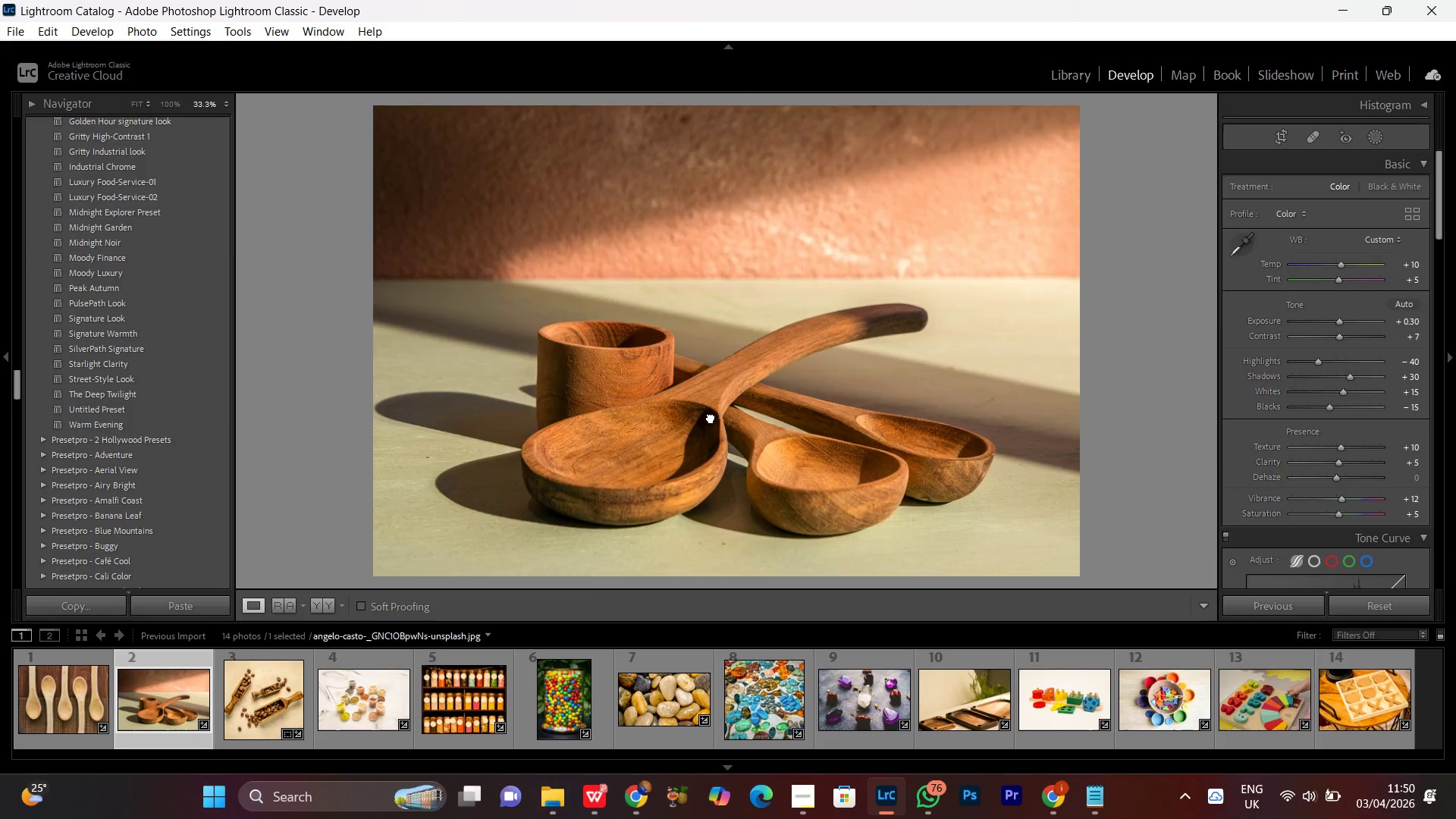 
double_click([711, 417])
 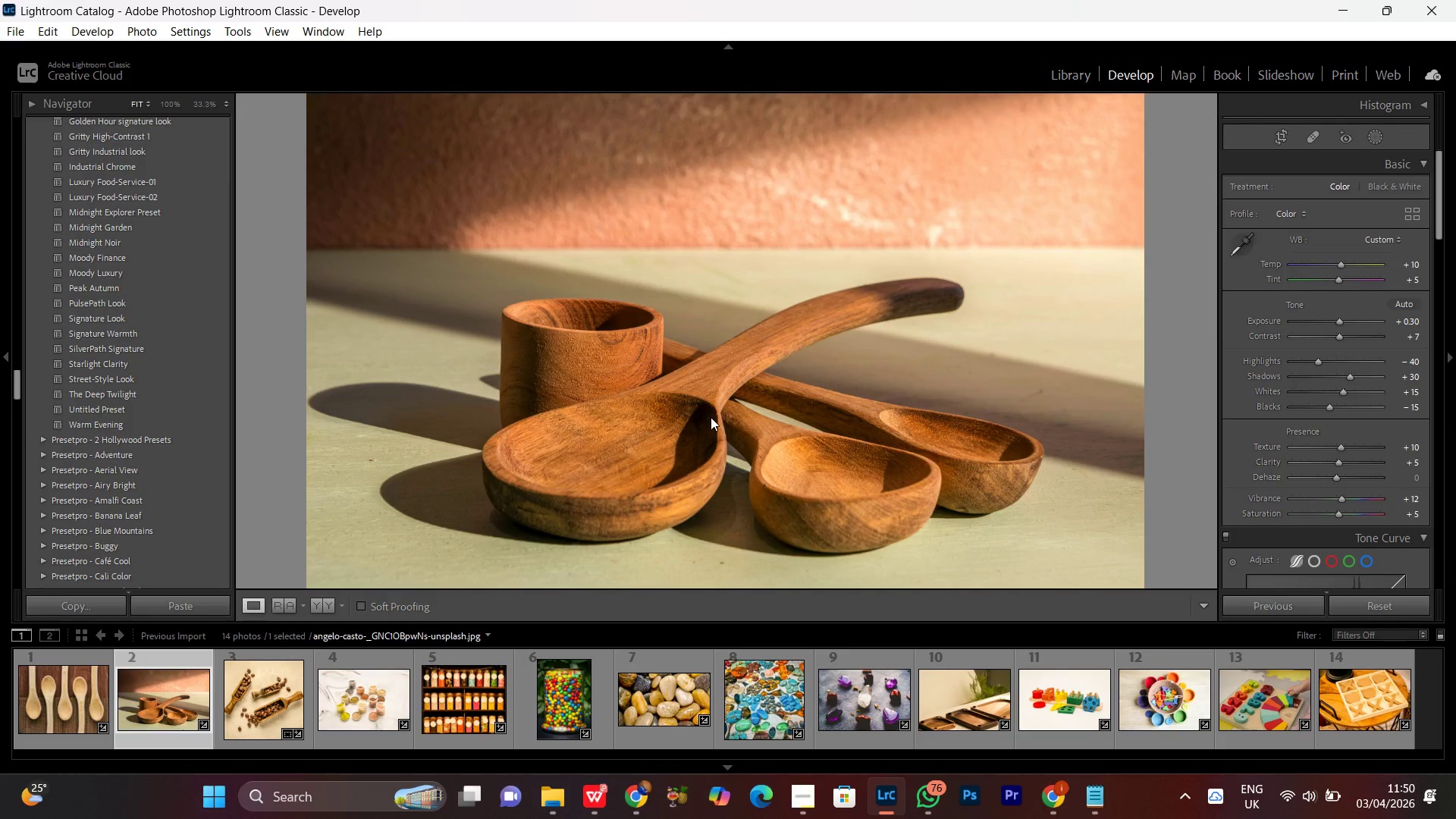 
triple_click([711, 417])
 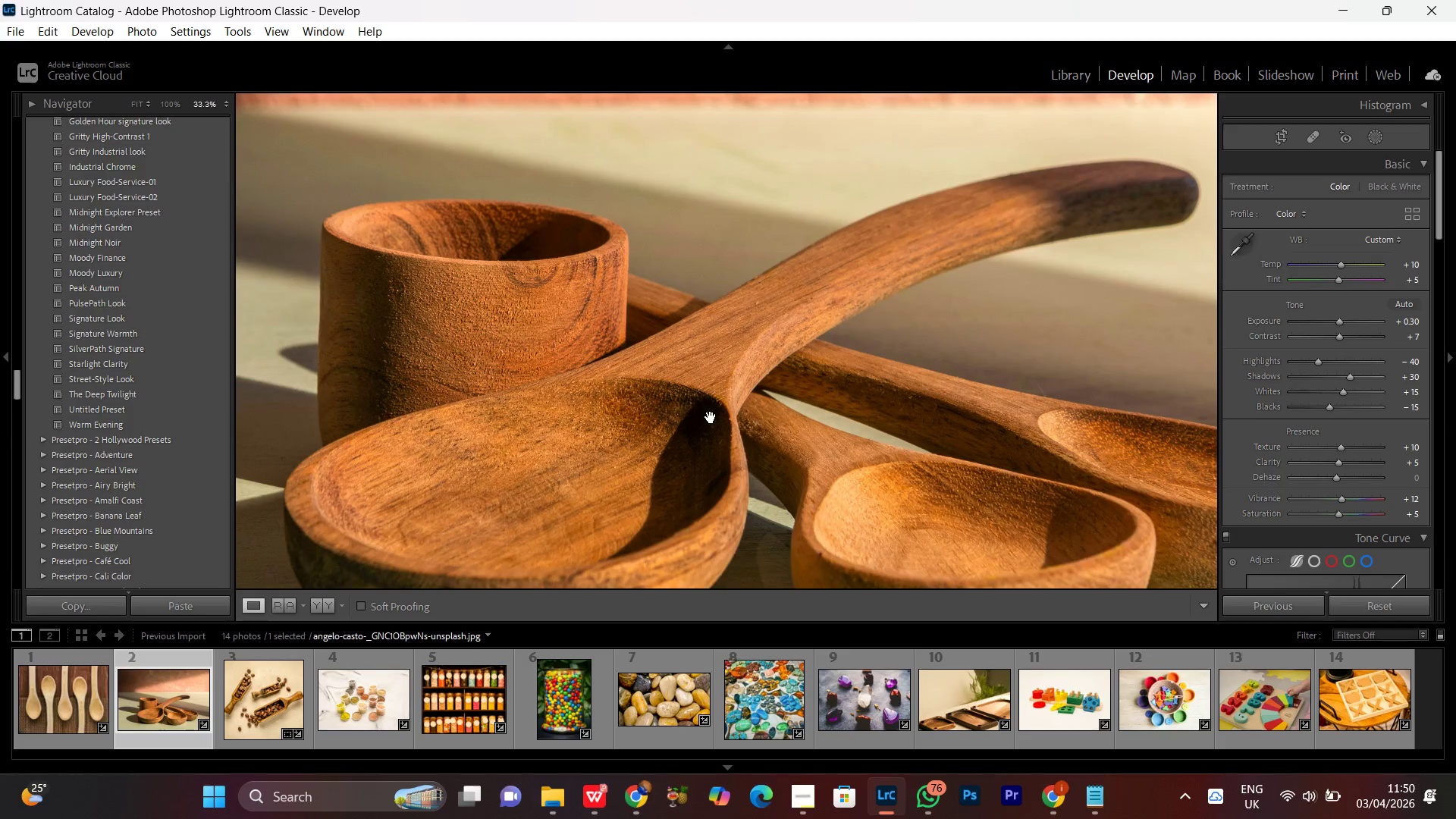 
left_click([711, 417])
 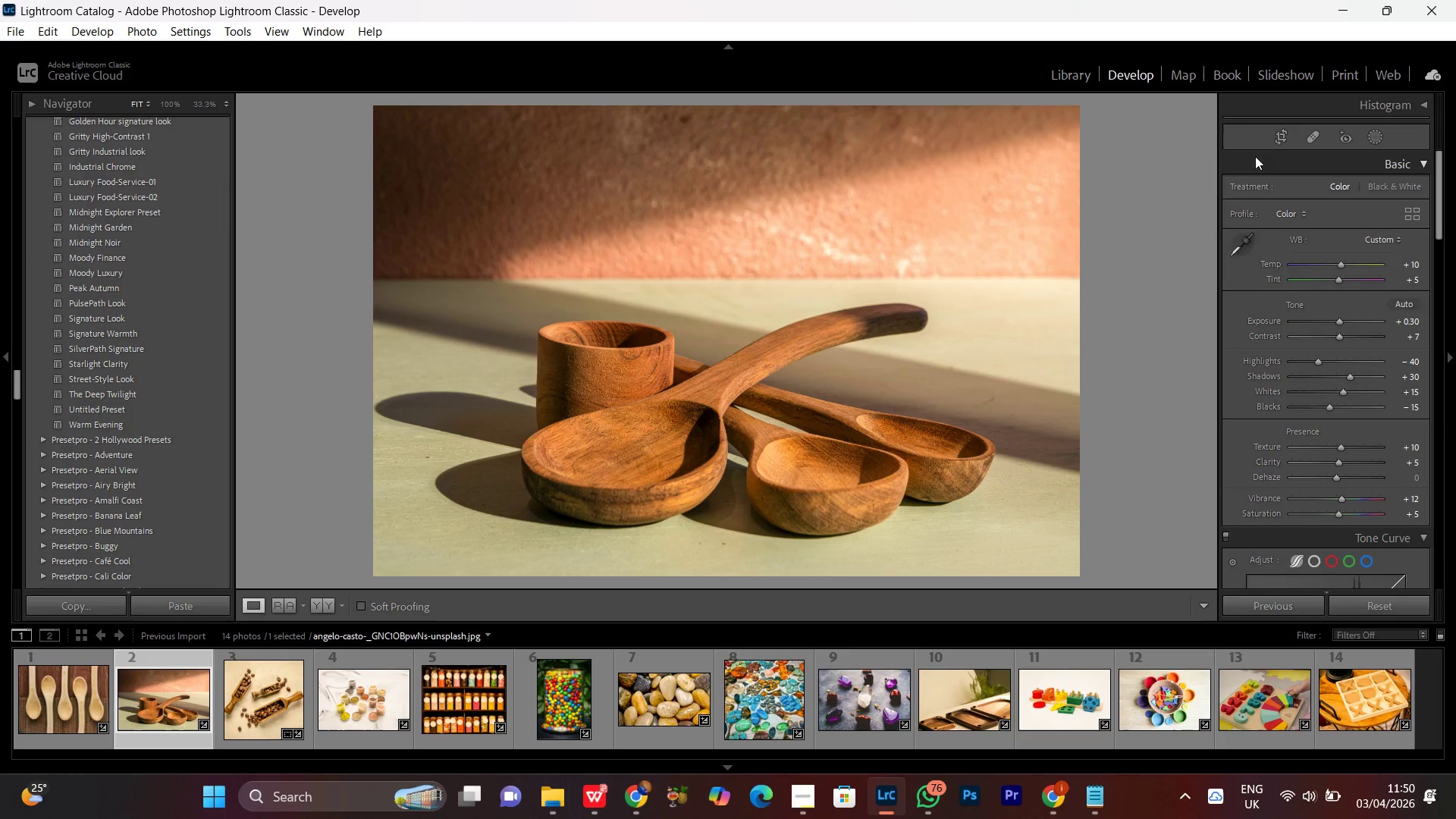 
left_click([1274, 134])
 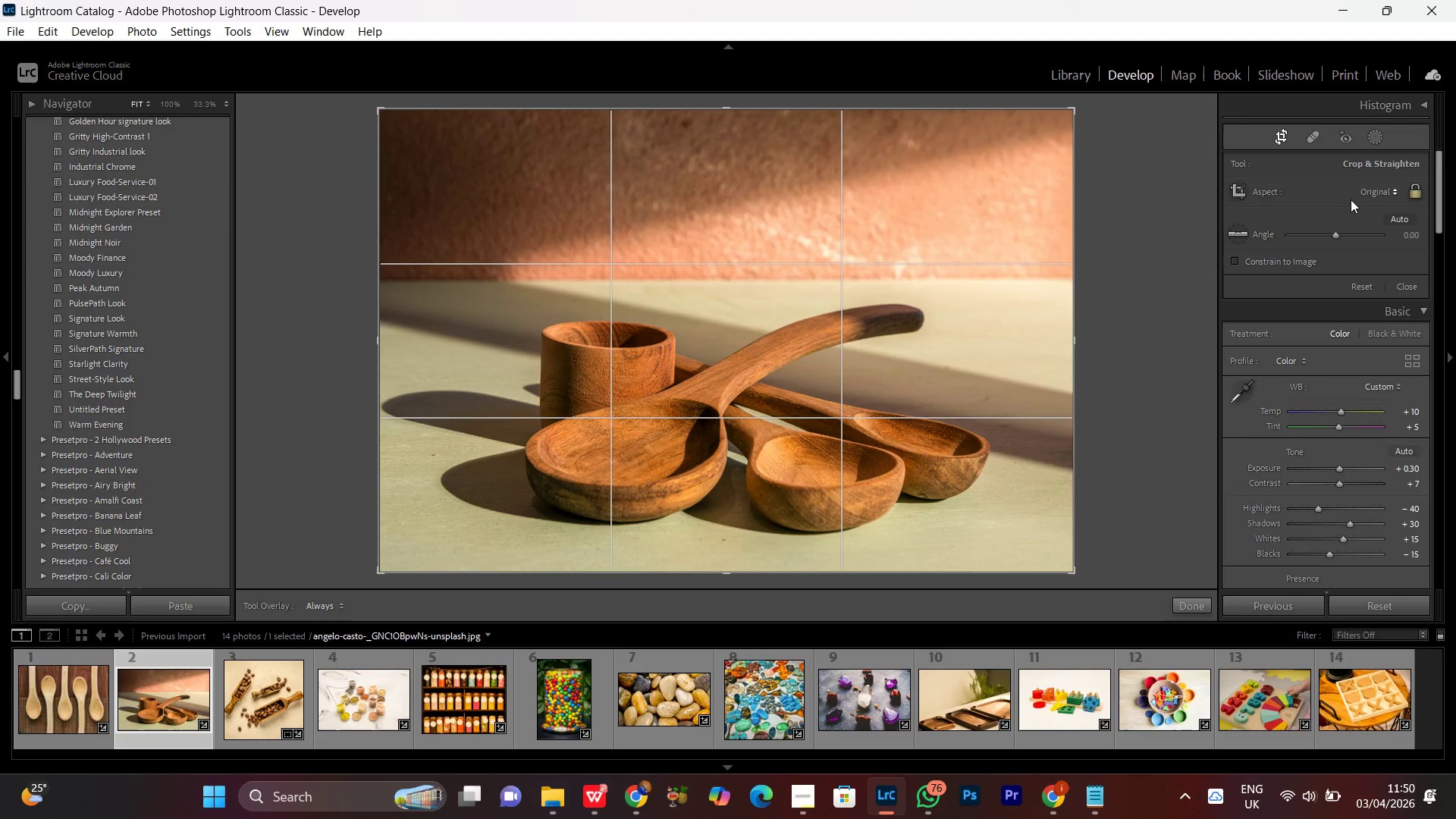 
left_click([1367, 195])
 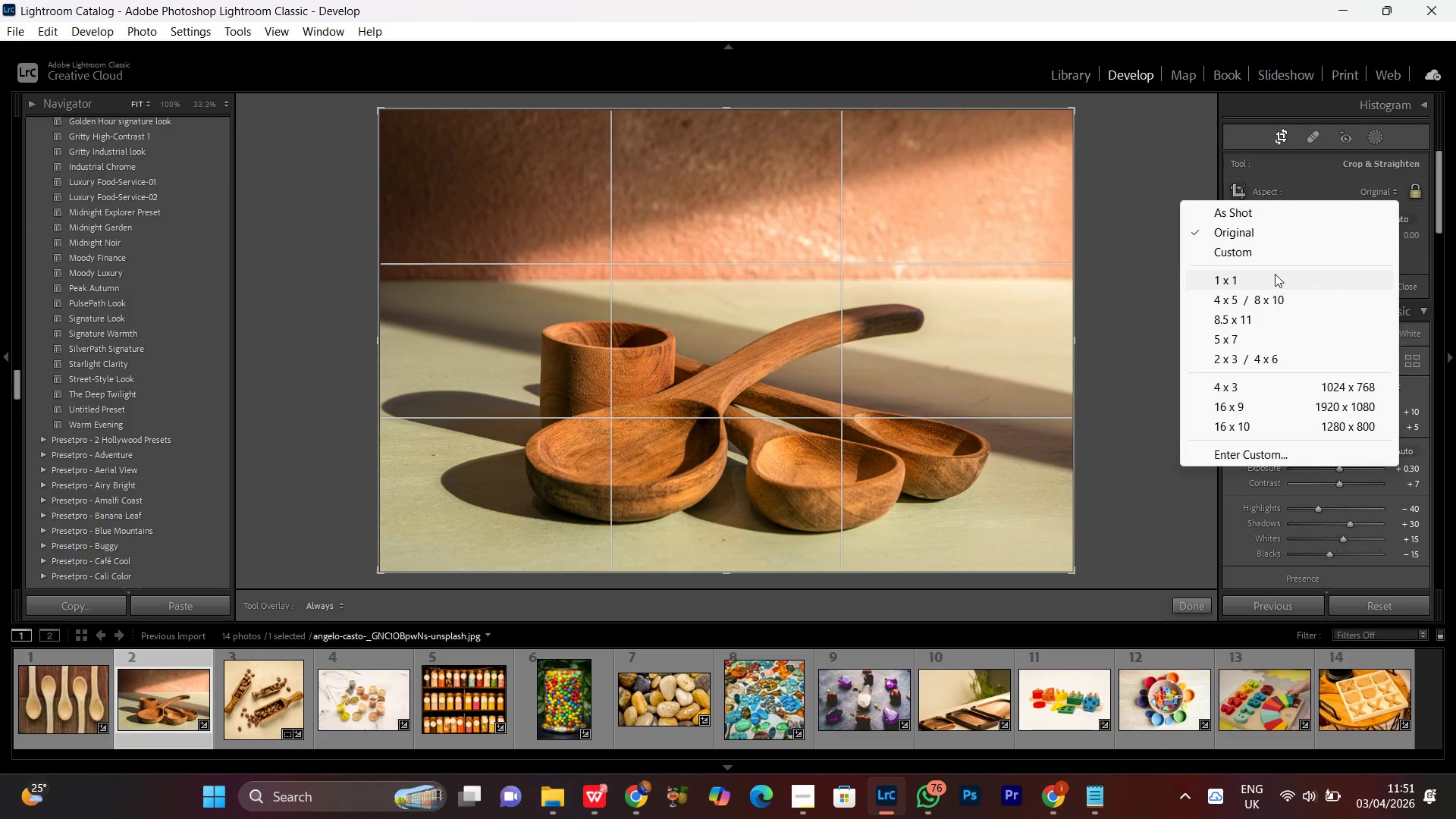 
left_click([1275, 274])
 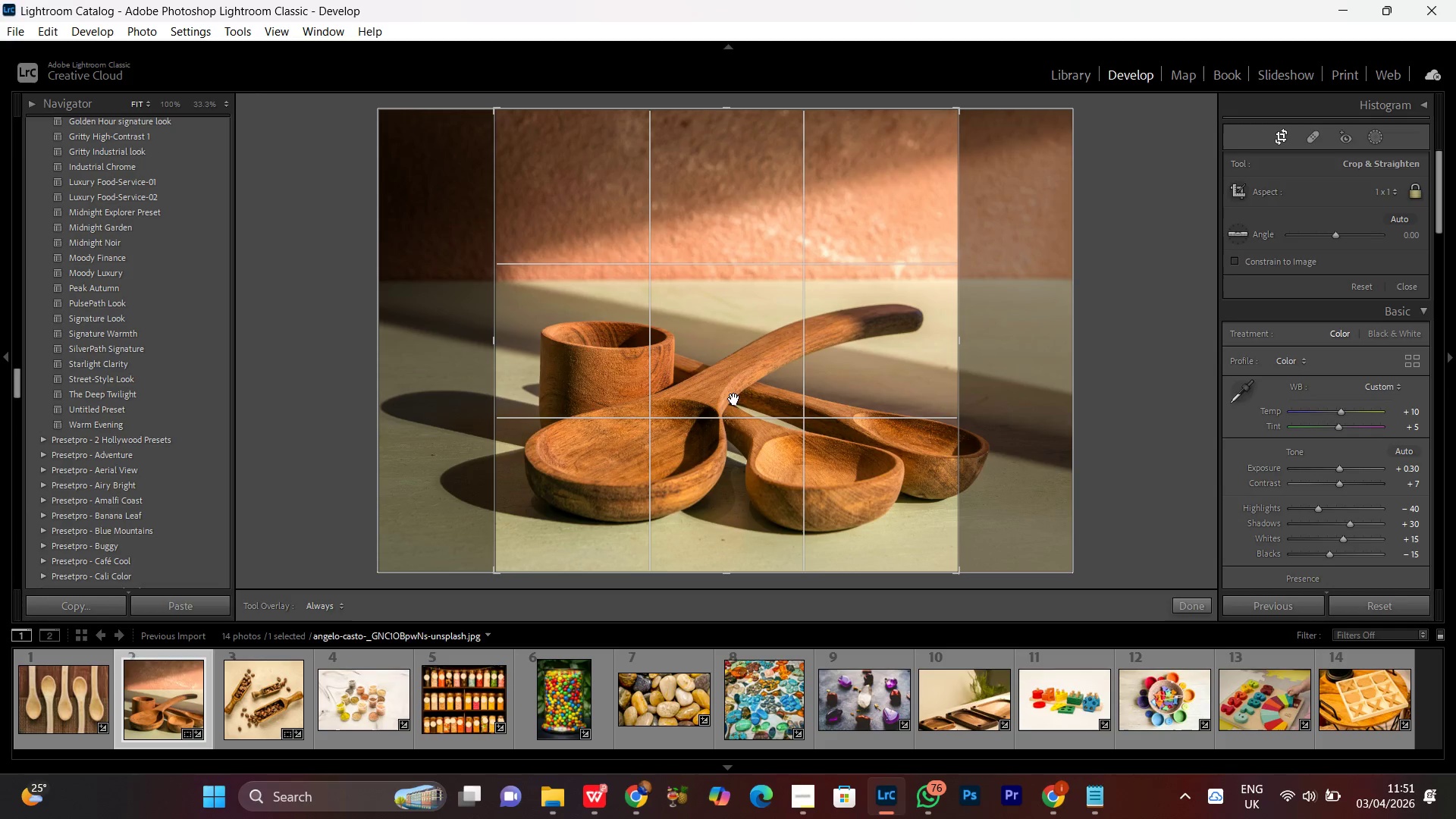 
key(ArrowLeft)
 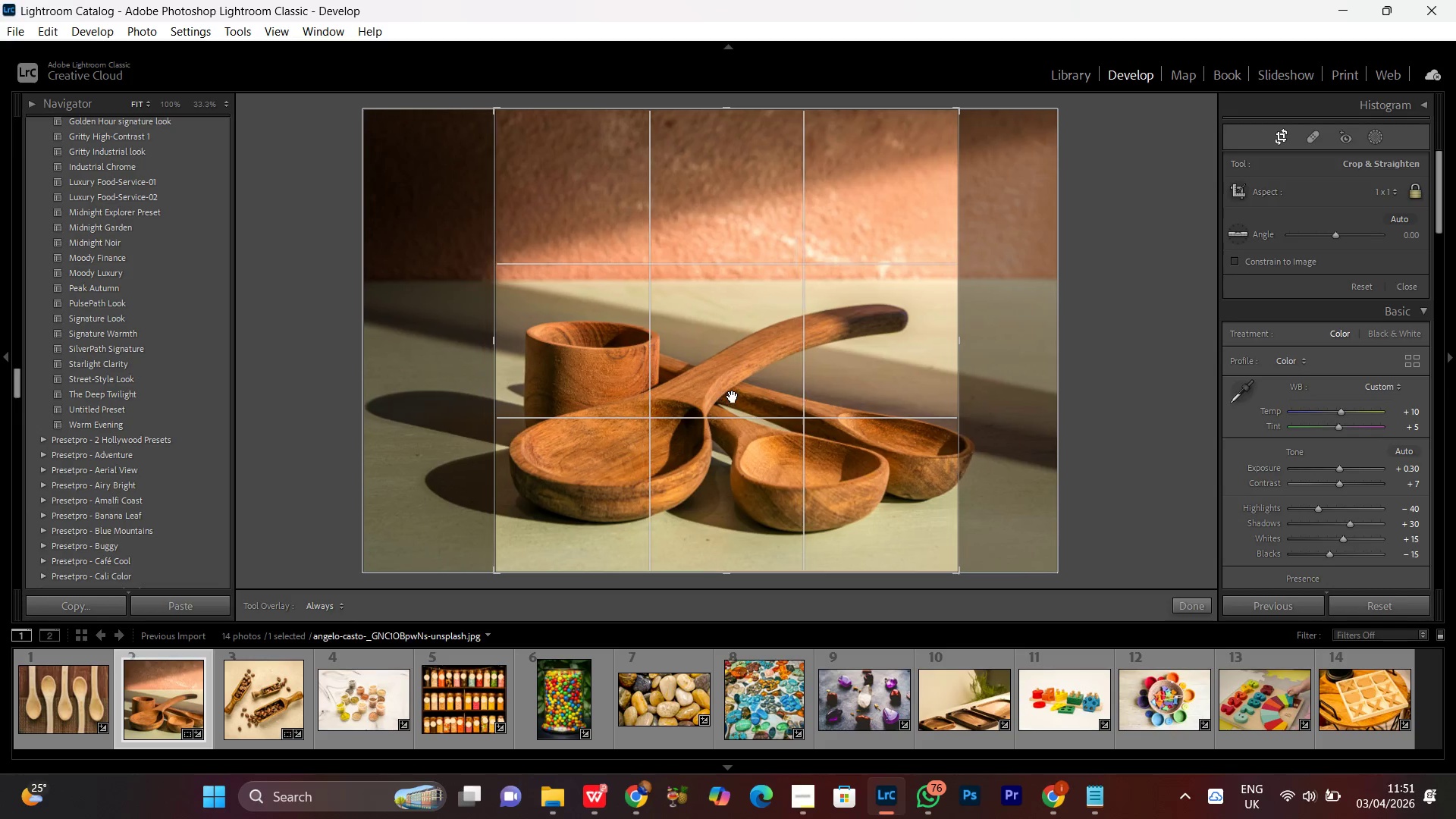 
key(ArrowLeft)
 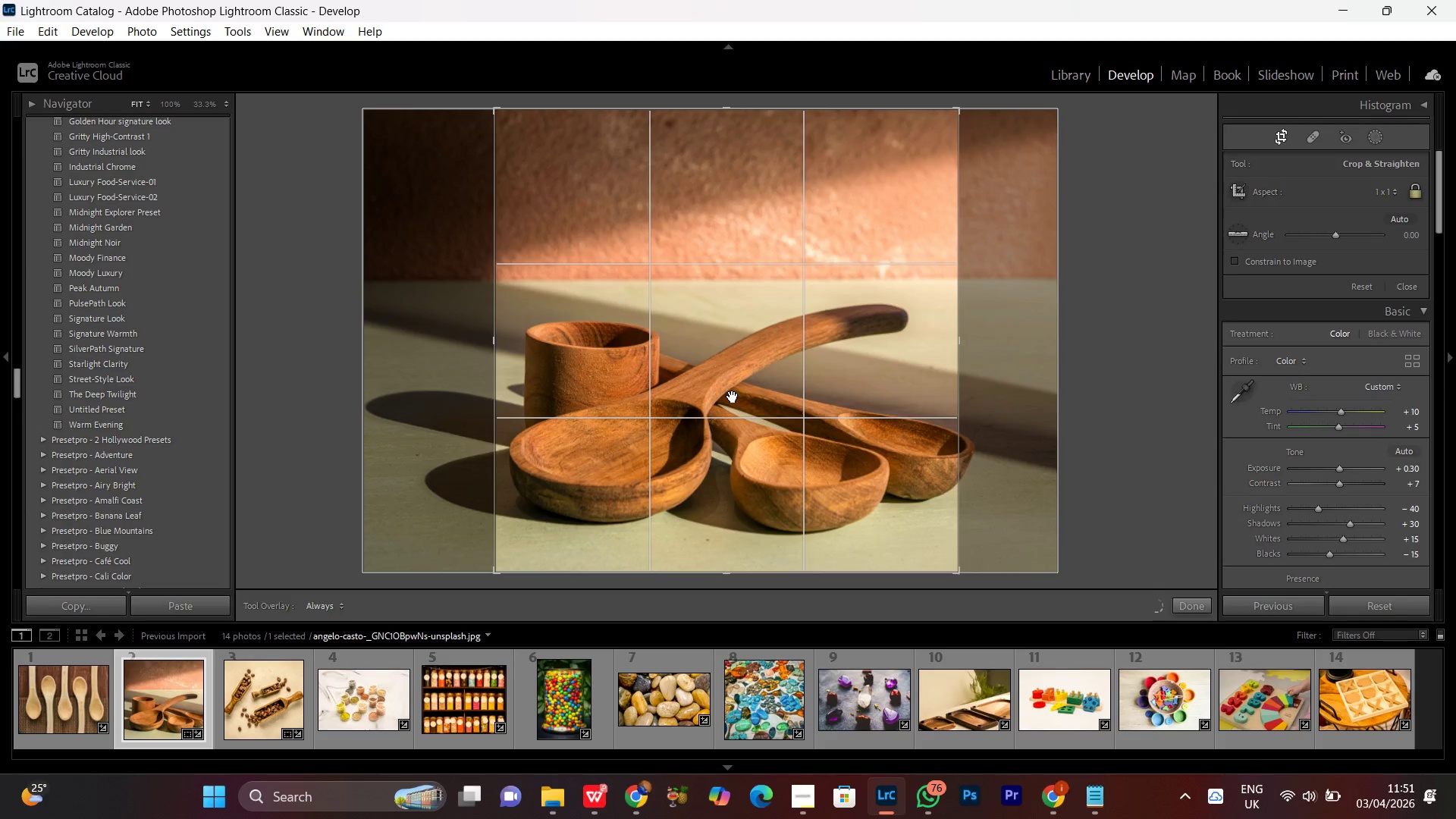 
key(ArrowLeft)
 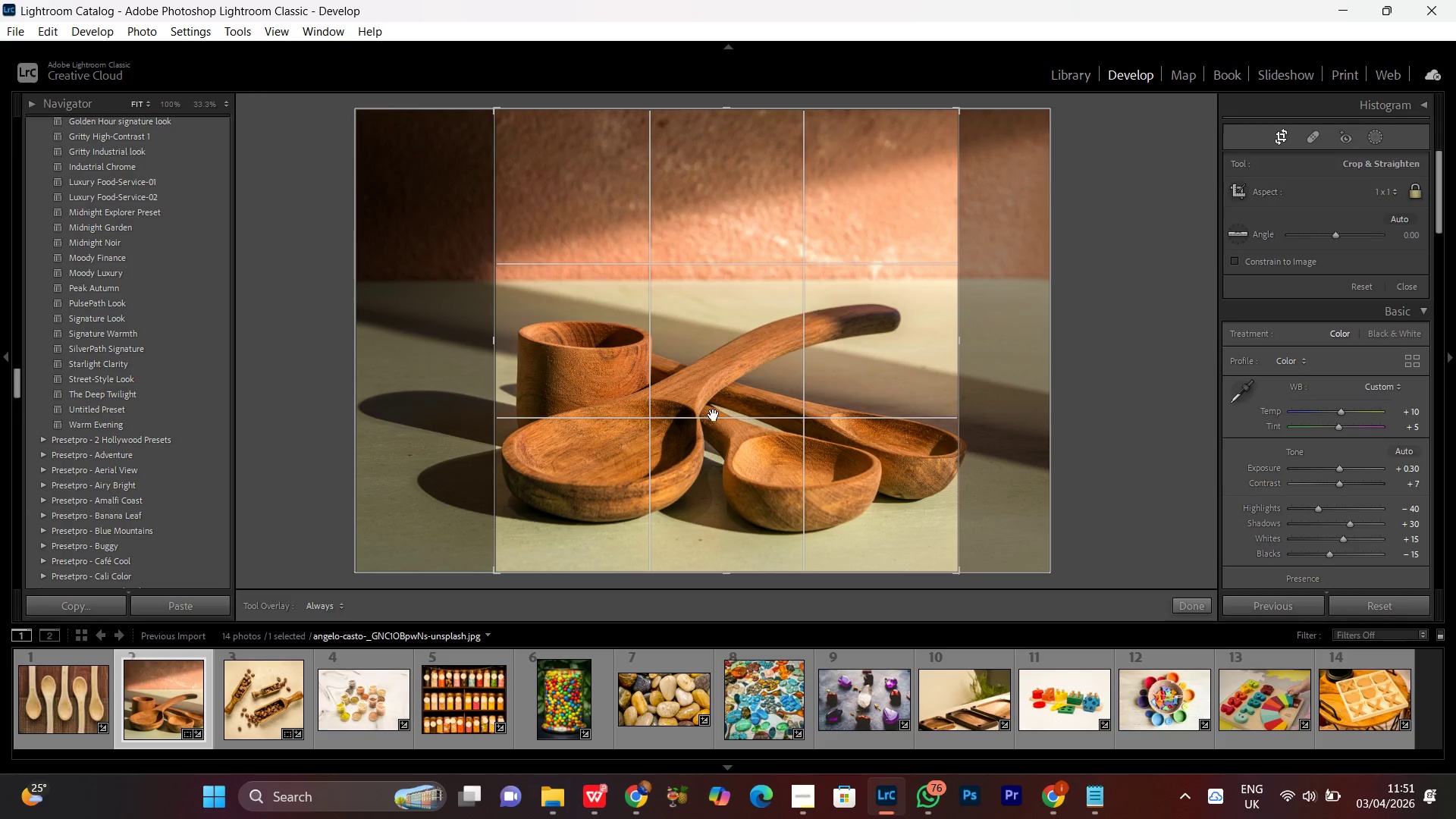 
key(ArrowLeft)
 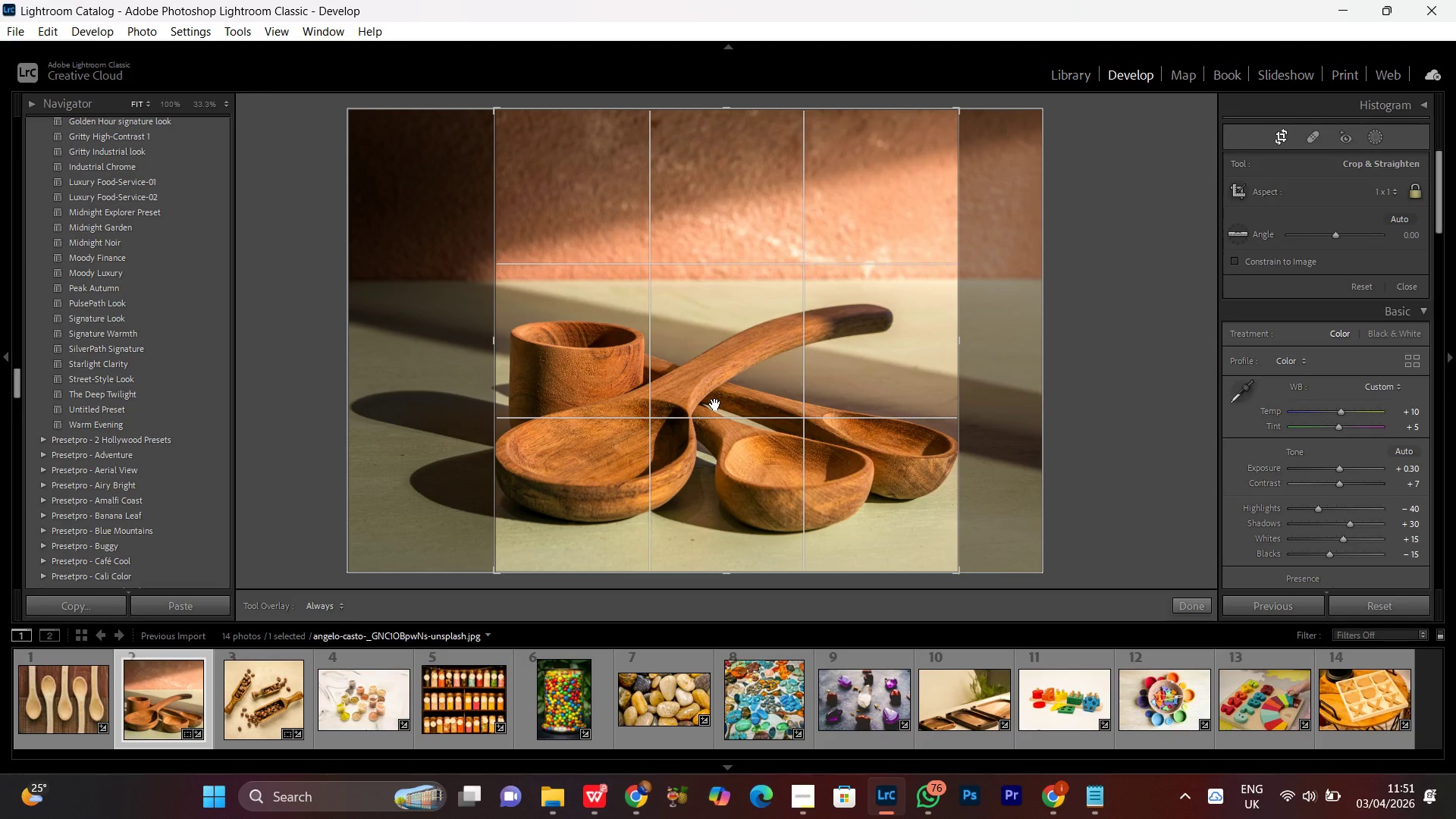 
key(ArrowRight)
 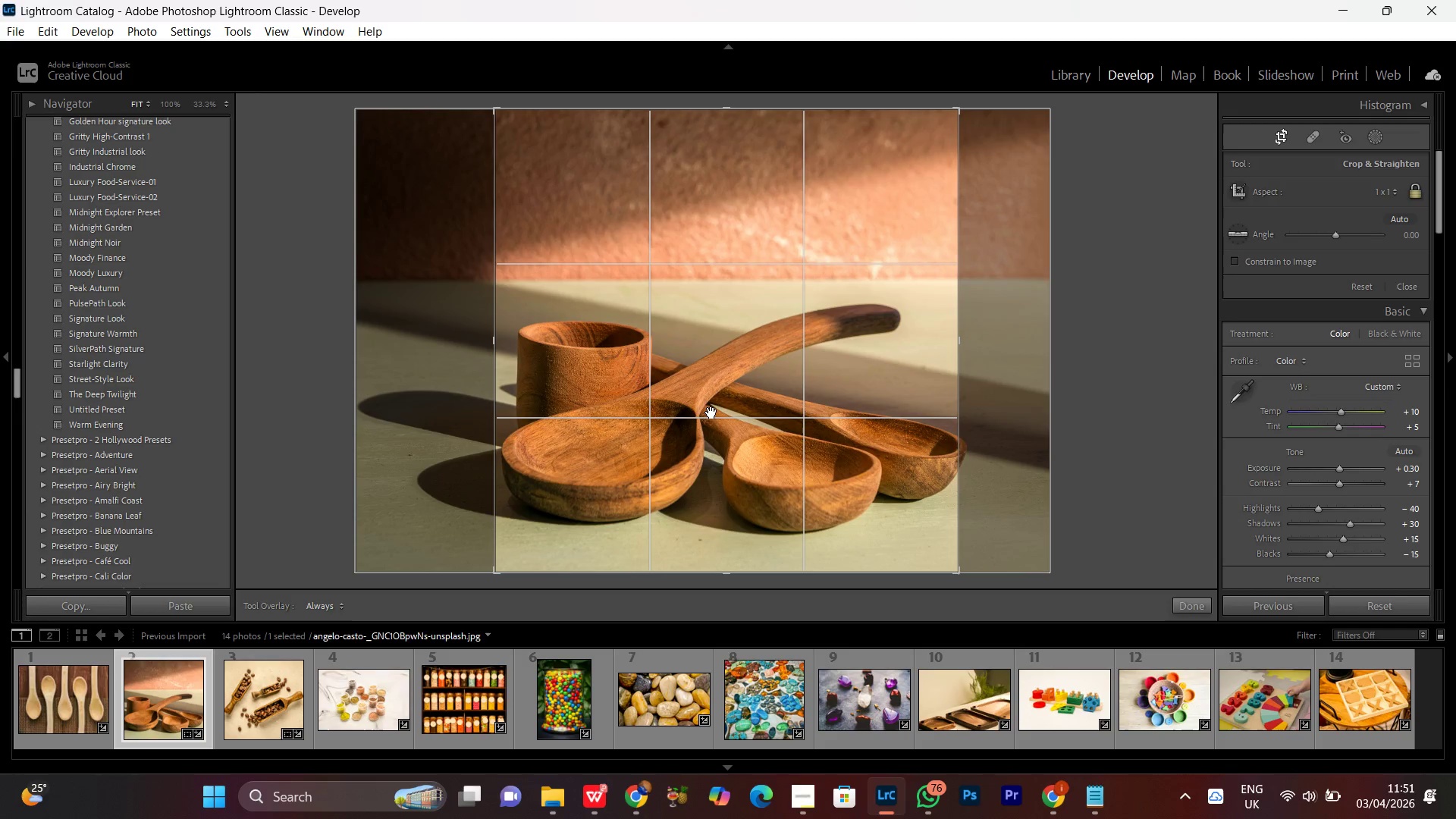 
double_click([711, 413])
 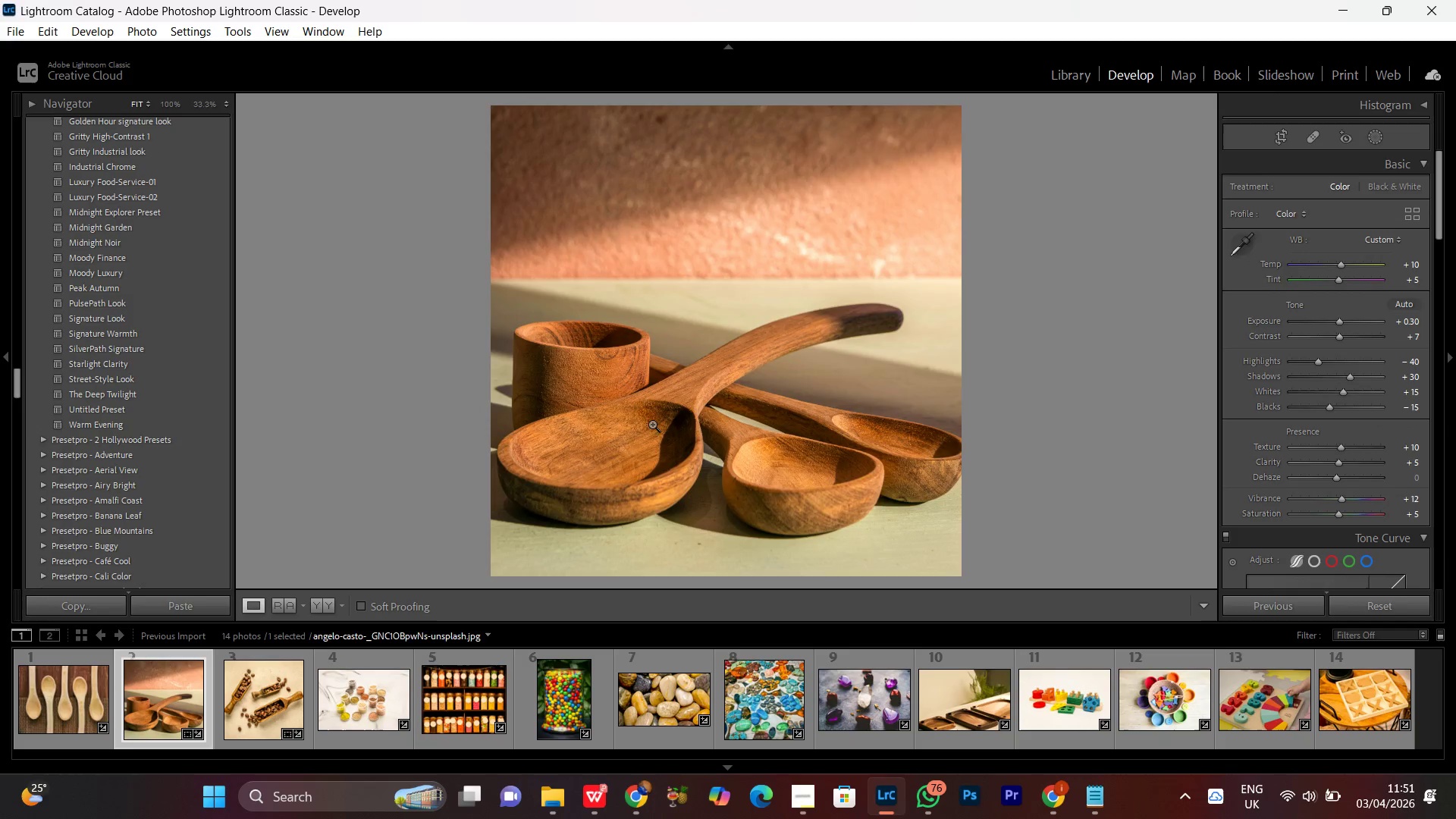 
double_click([652, 424])
 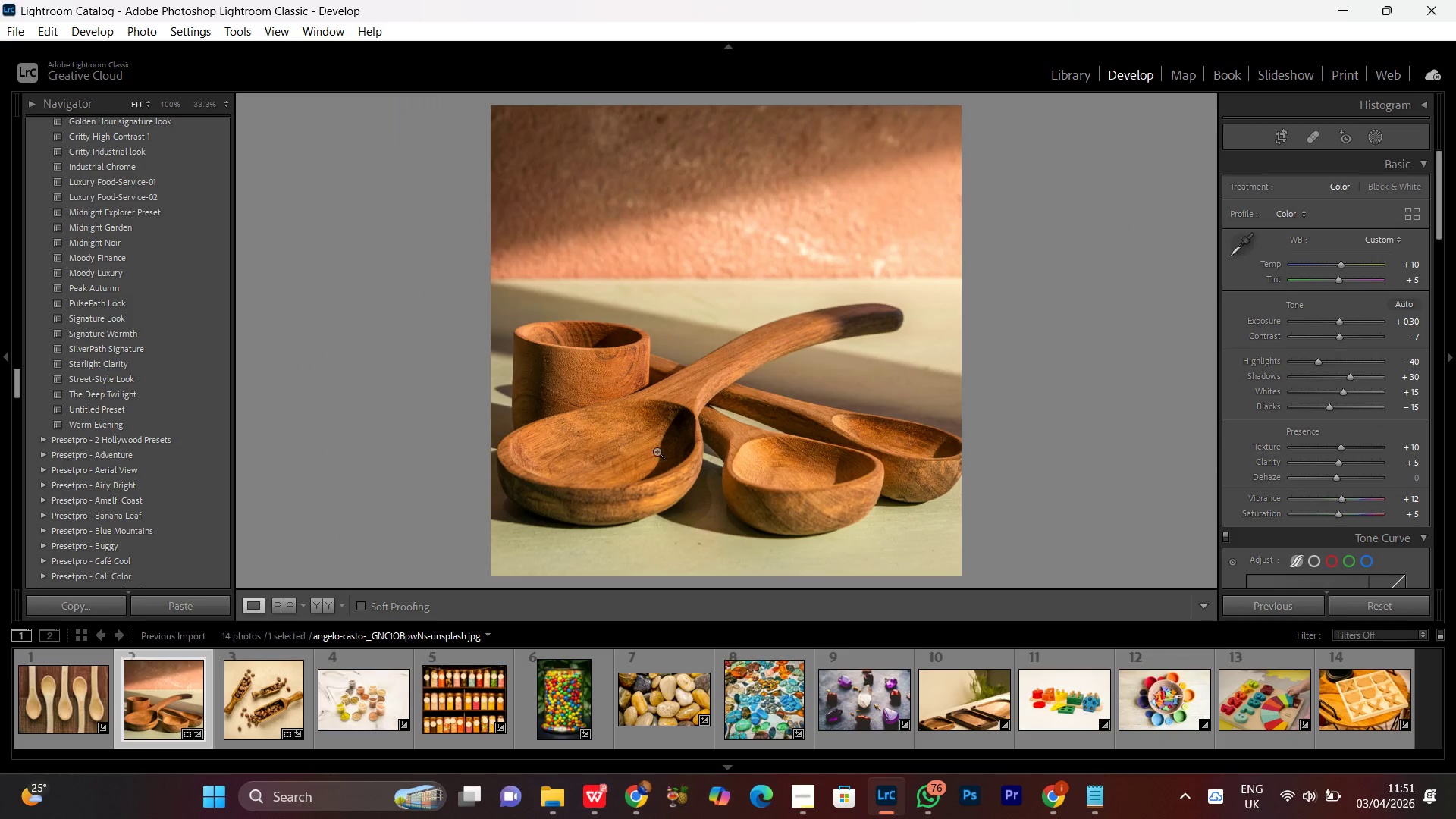 
left_click([657, 453])
 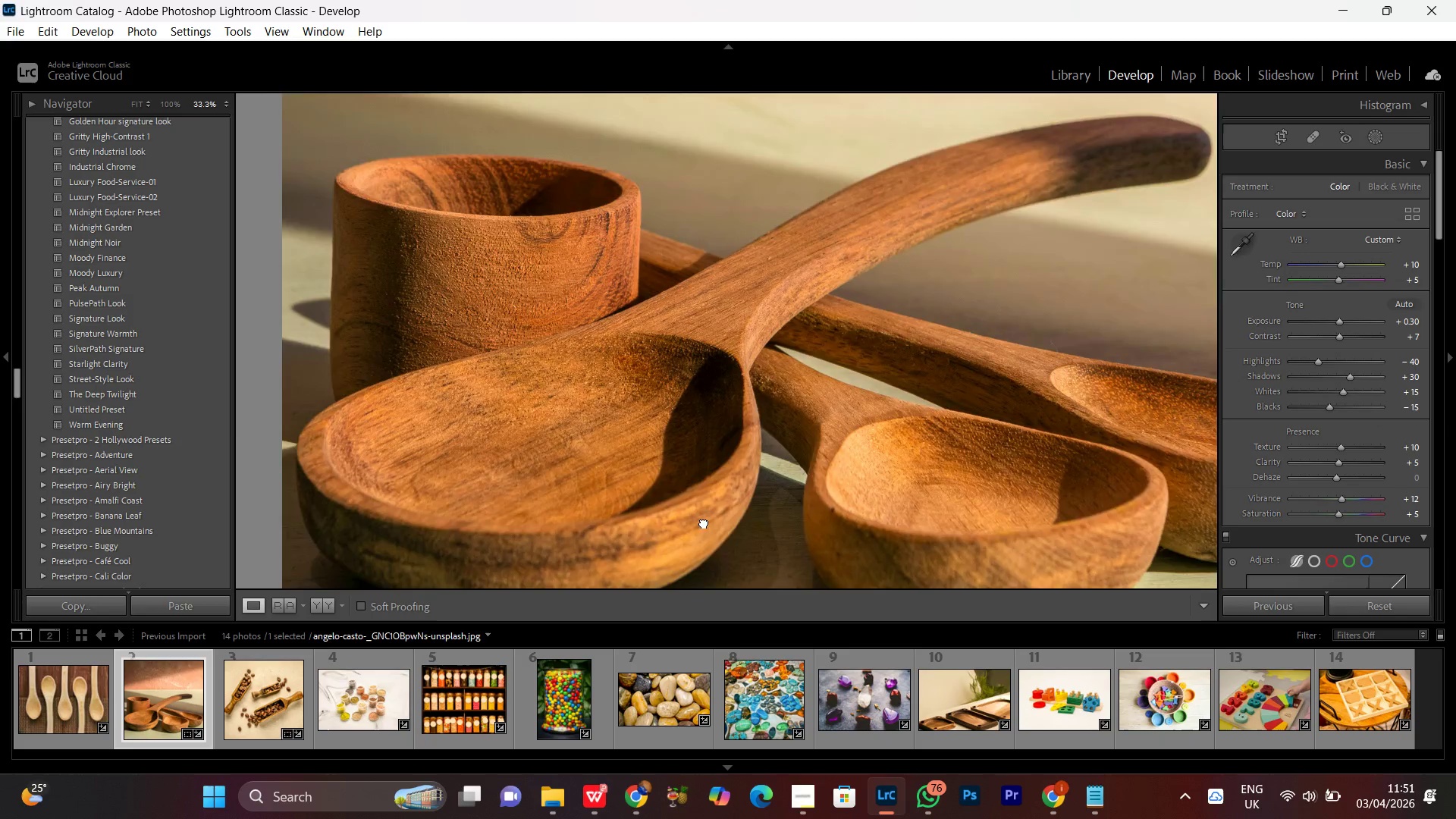 
left_click_drag(start_coordinate=[704, 523], to_coordinate=[638, 212])
 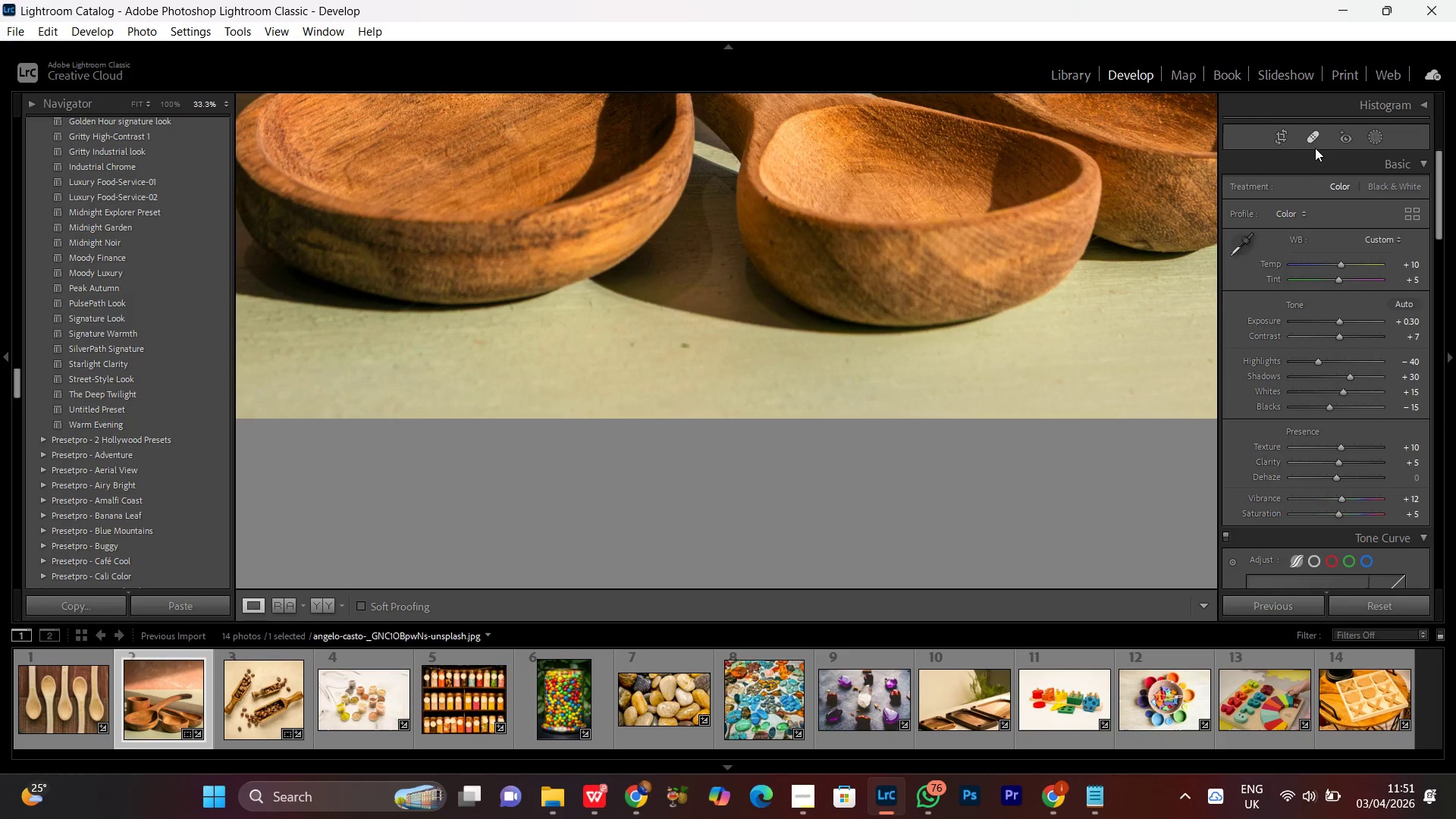 
left_click([1307, 137])
 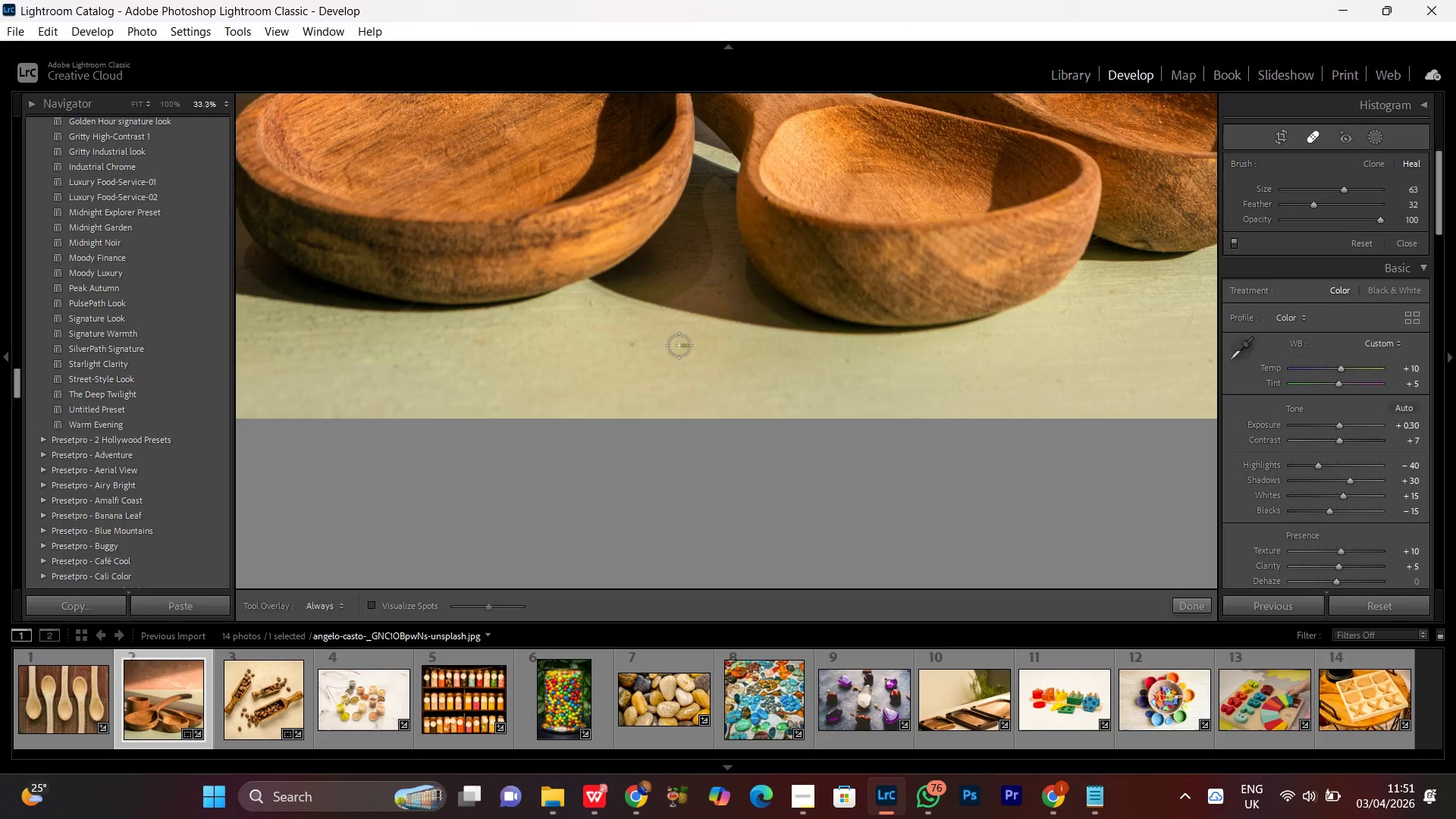 
left_click([682, 348])
 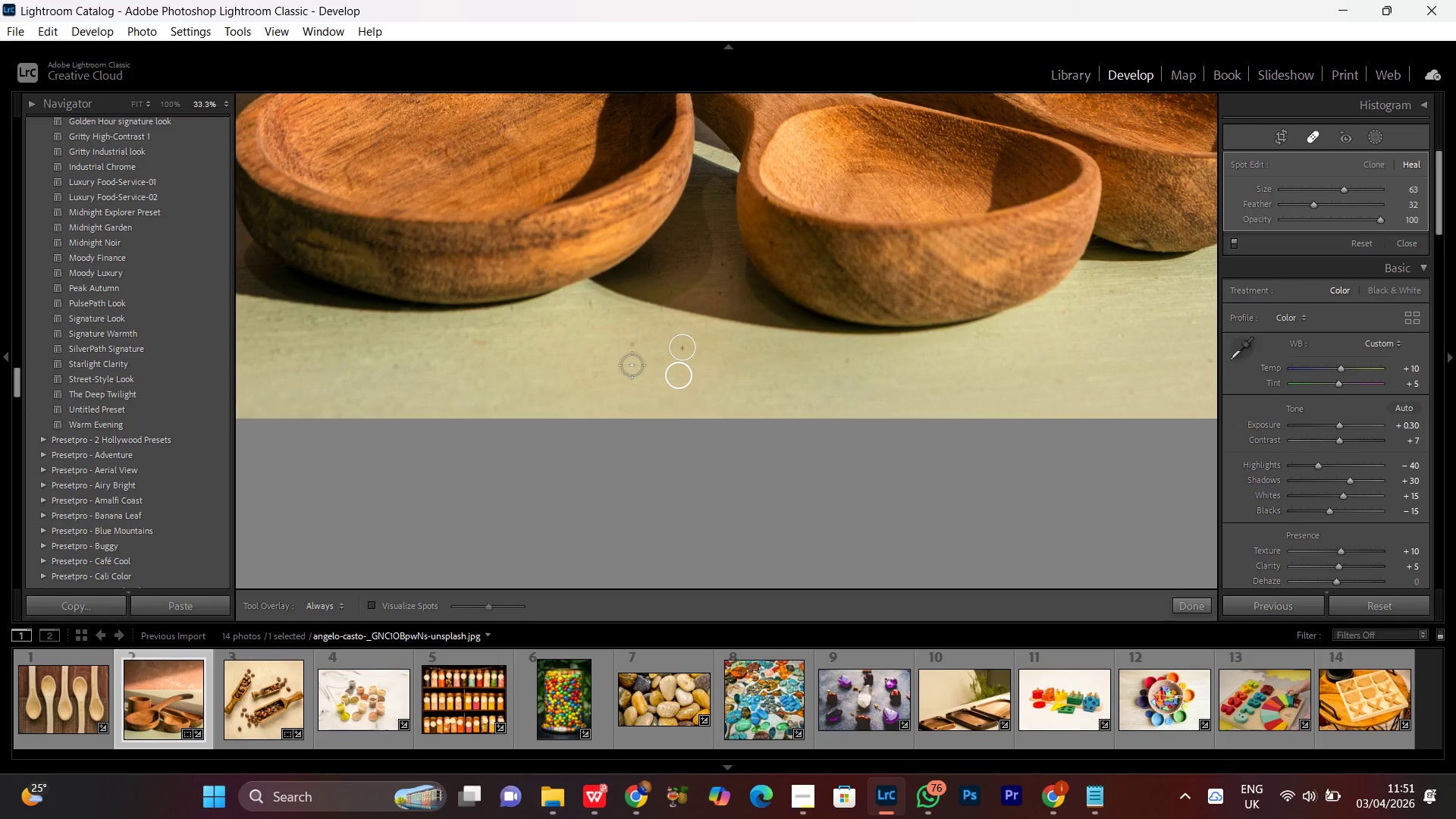 
left_click([633, 343])
 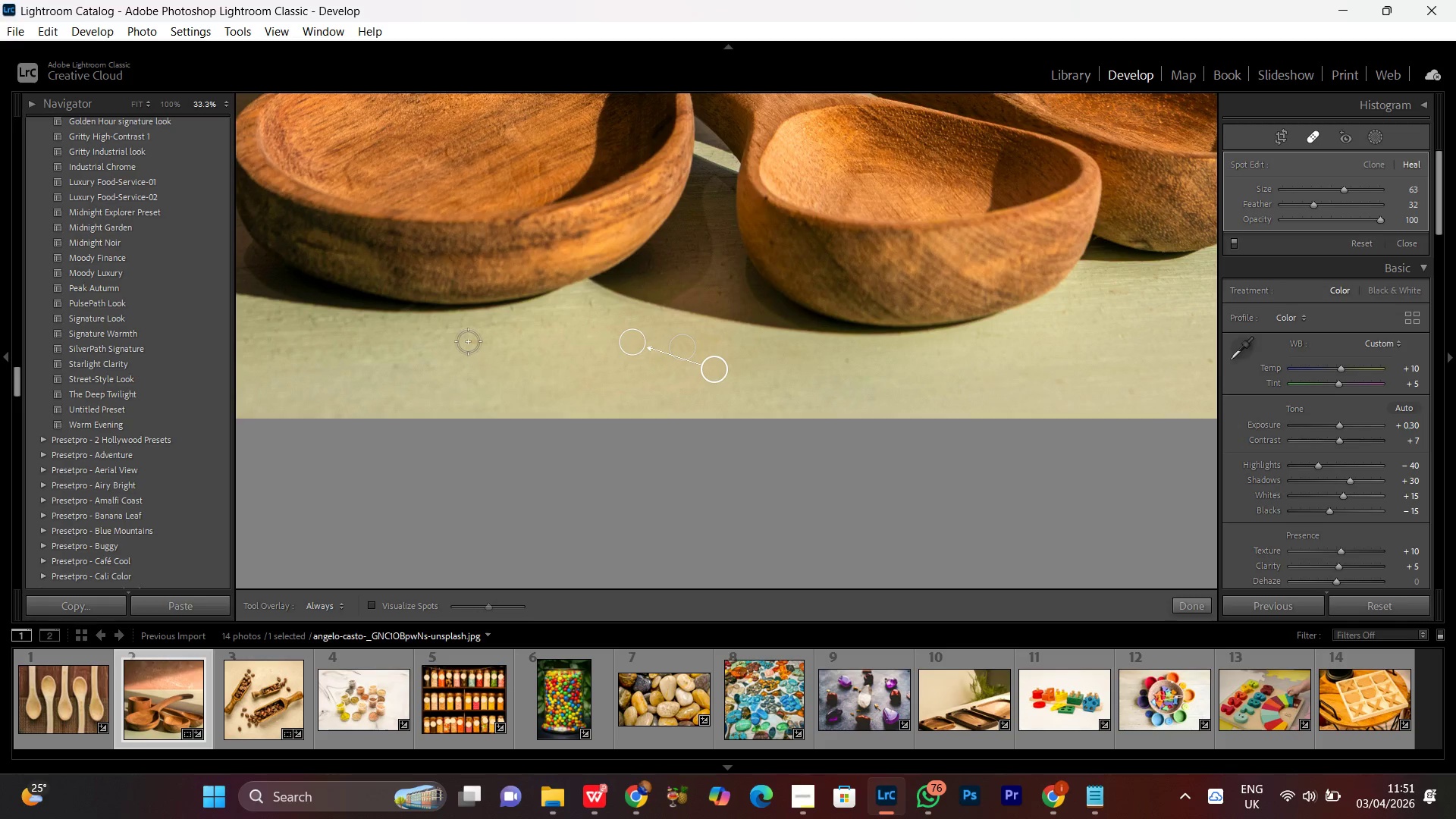 
left_click_drag(start_coordinate=[476, 344], to_coordinate=[491, 345])
 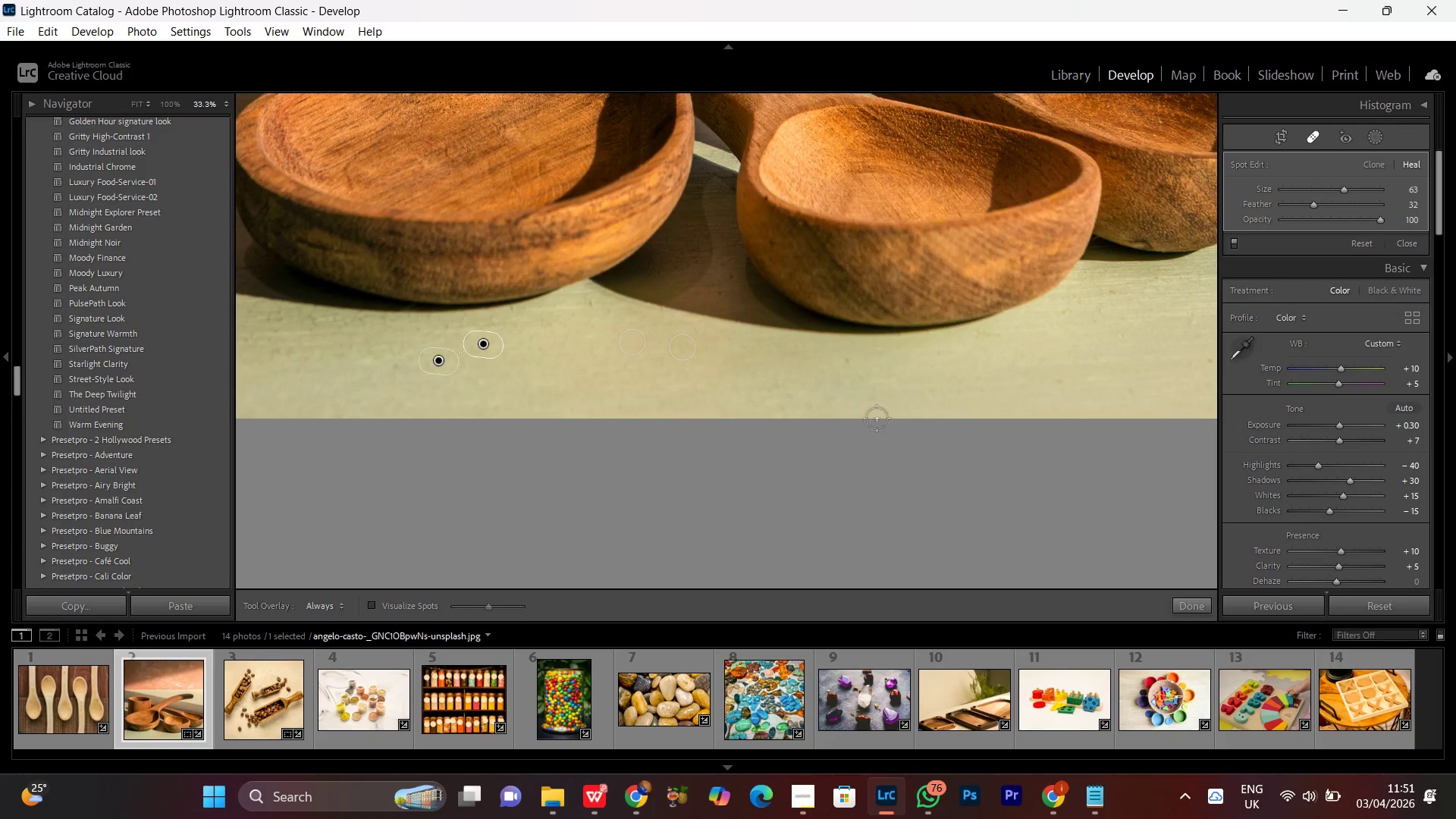 
key(Control+Minus)
 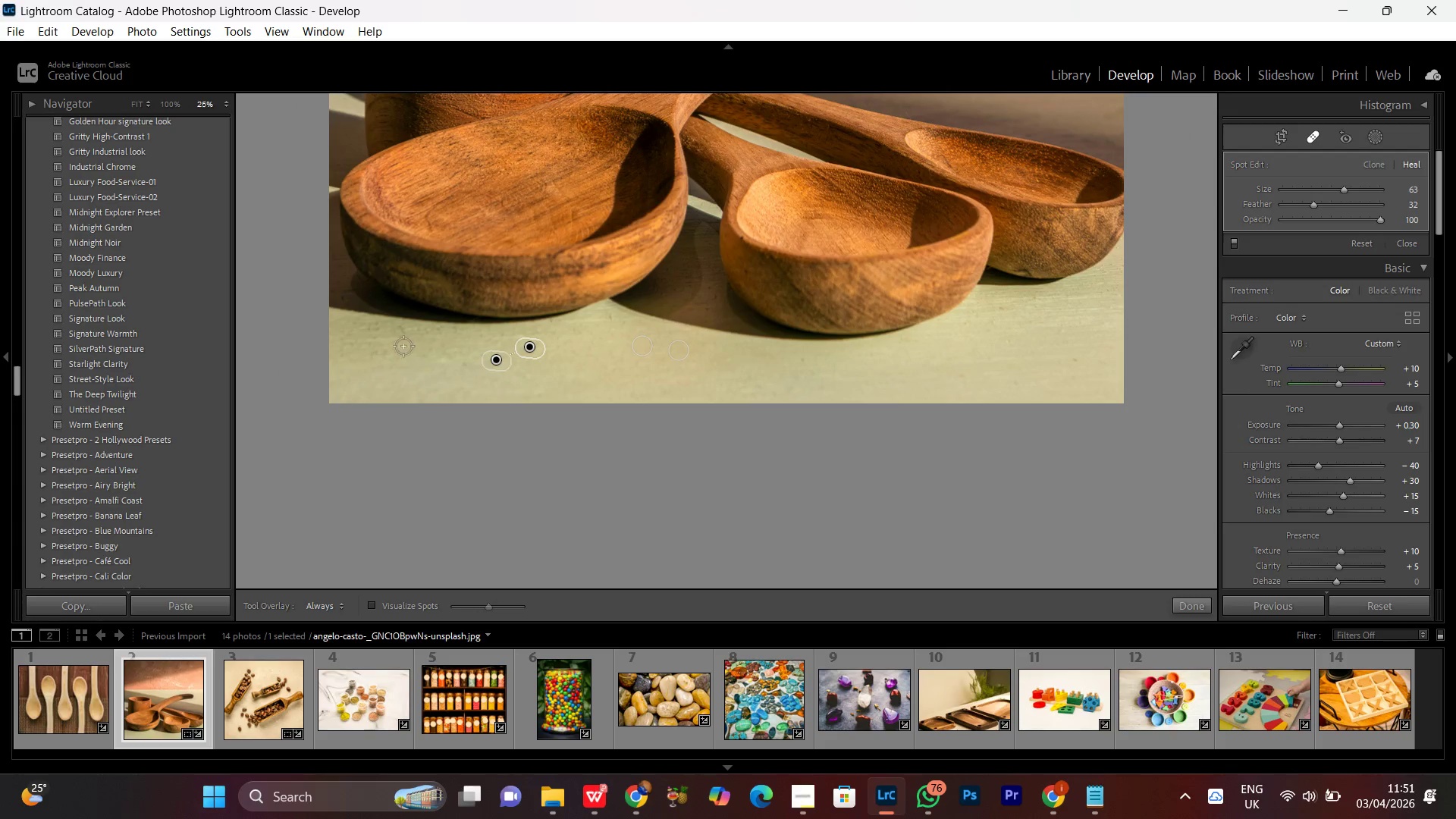 
hold_key(key=Space, duration=1.52)
 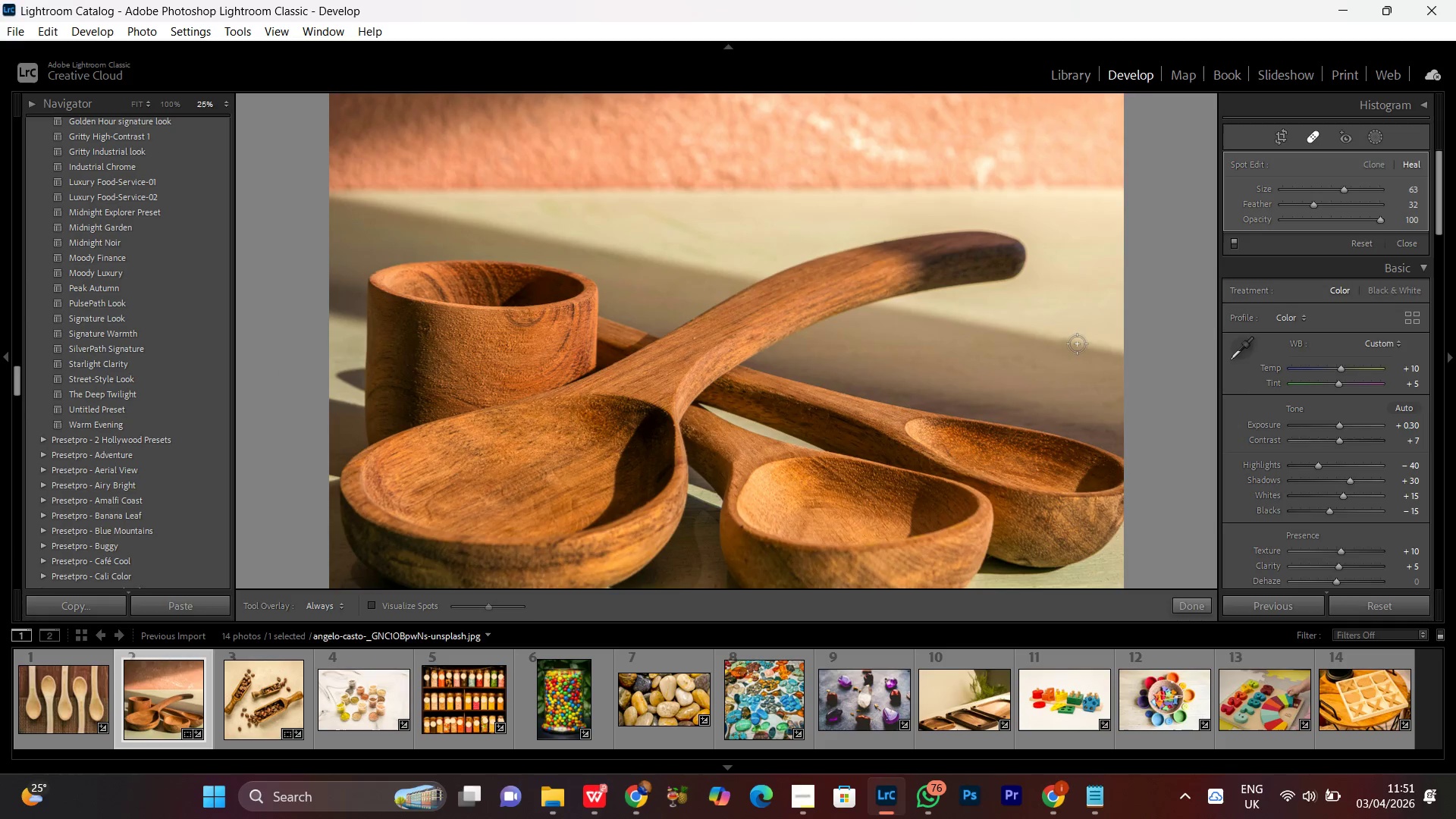 
left_click_drag(start_coordinate=[598, 249], to_coordinate=[667, 617])
 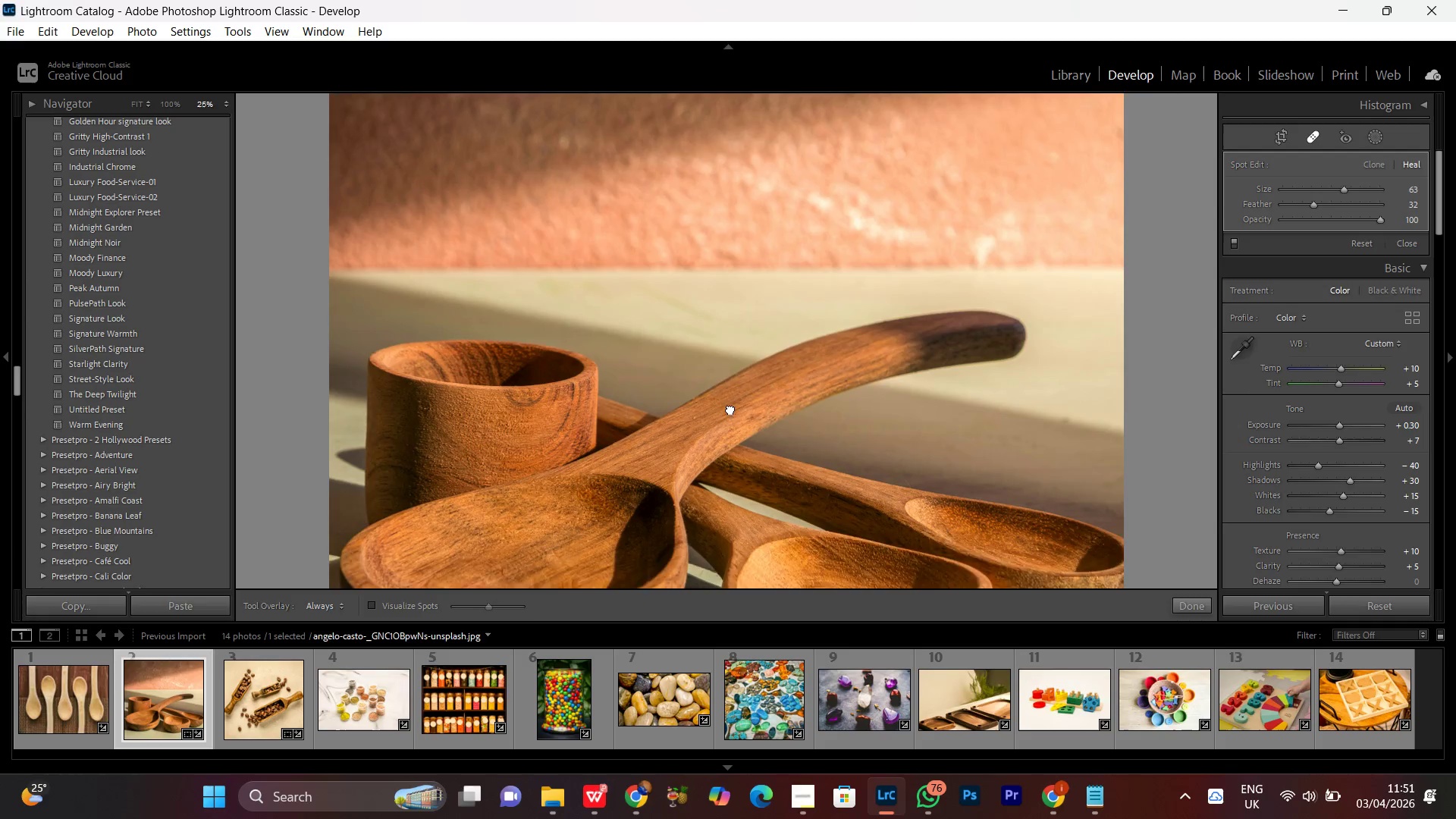 
left_click_drag(start_coordinate=[730, 409], to_coordinate=[692, 321])
 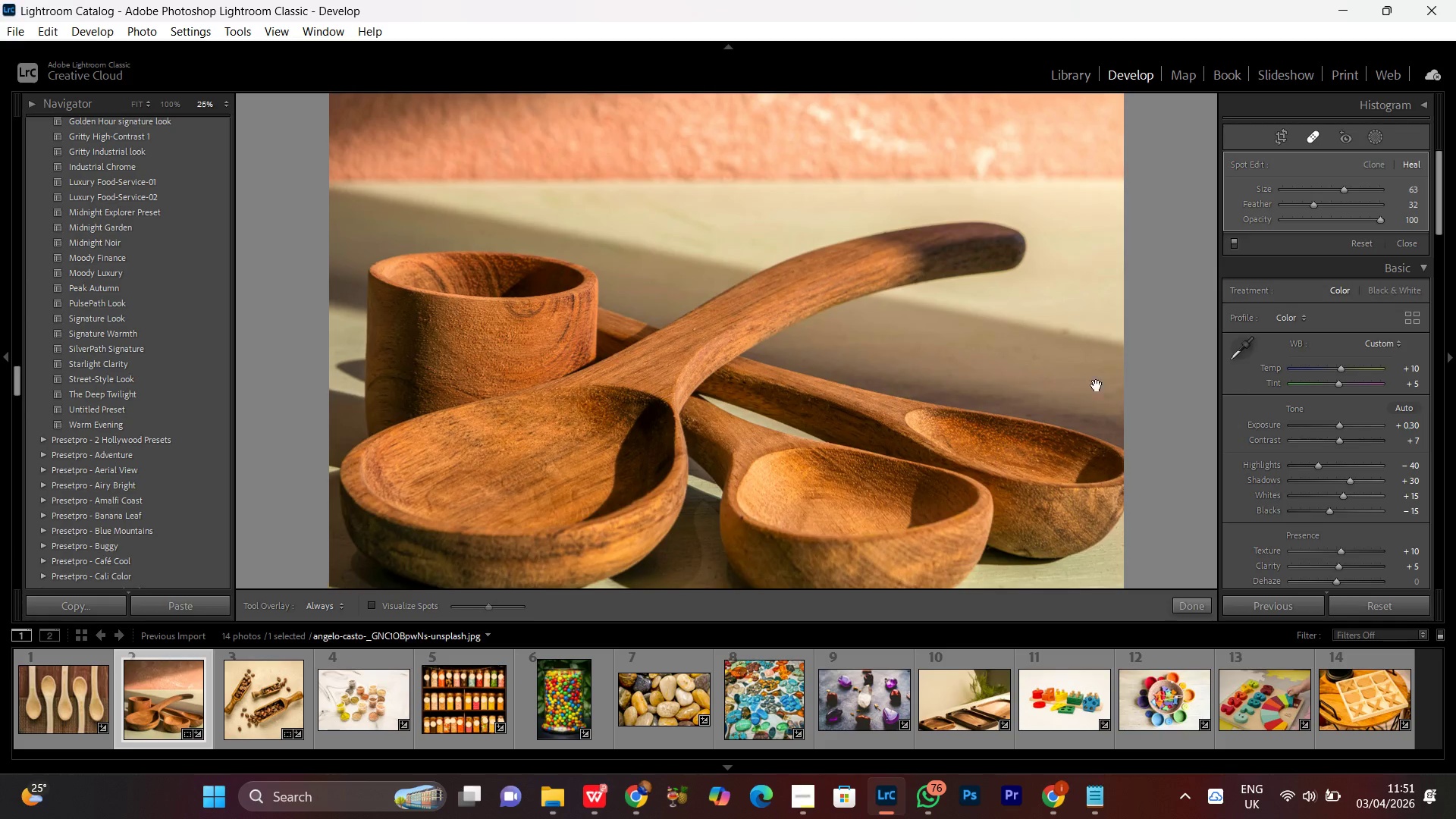 
left_click_drag(start_coordinate=[1106, 384], to_coordinate=[1000, 394])
 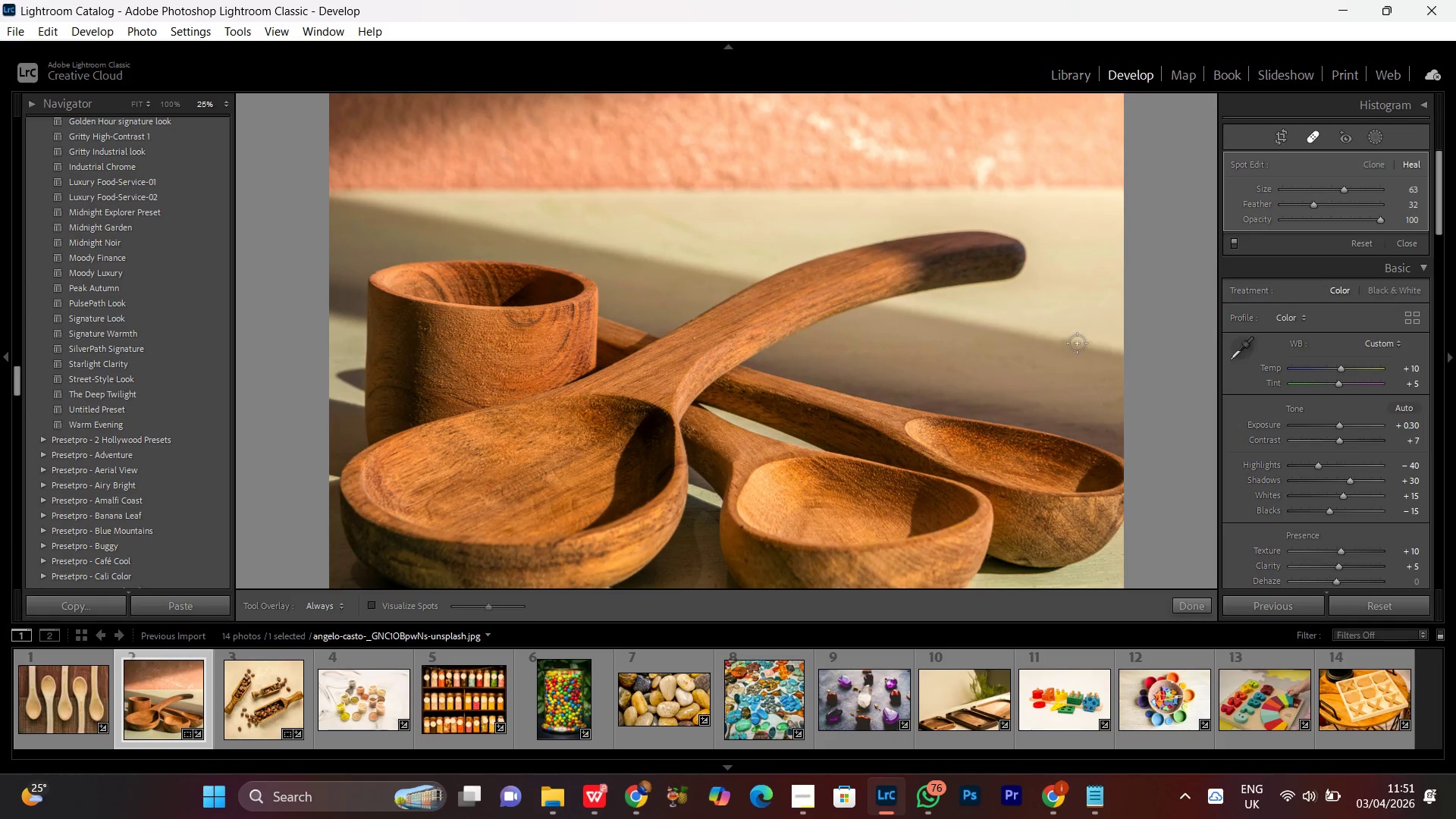 
hold_key(key=Space, duration=0.44)
 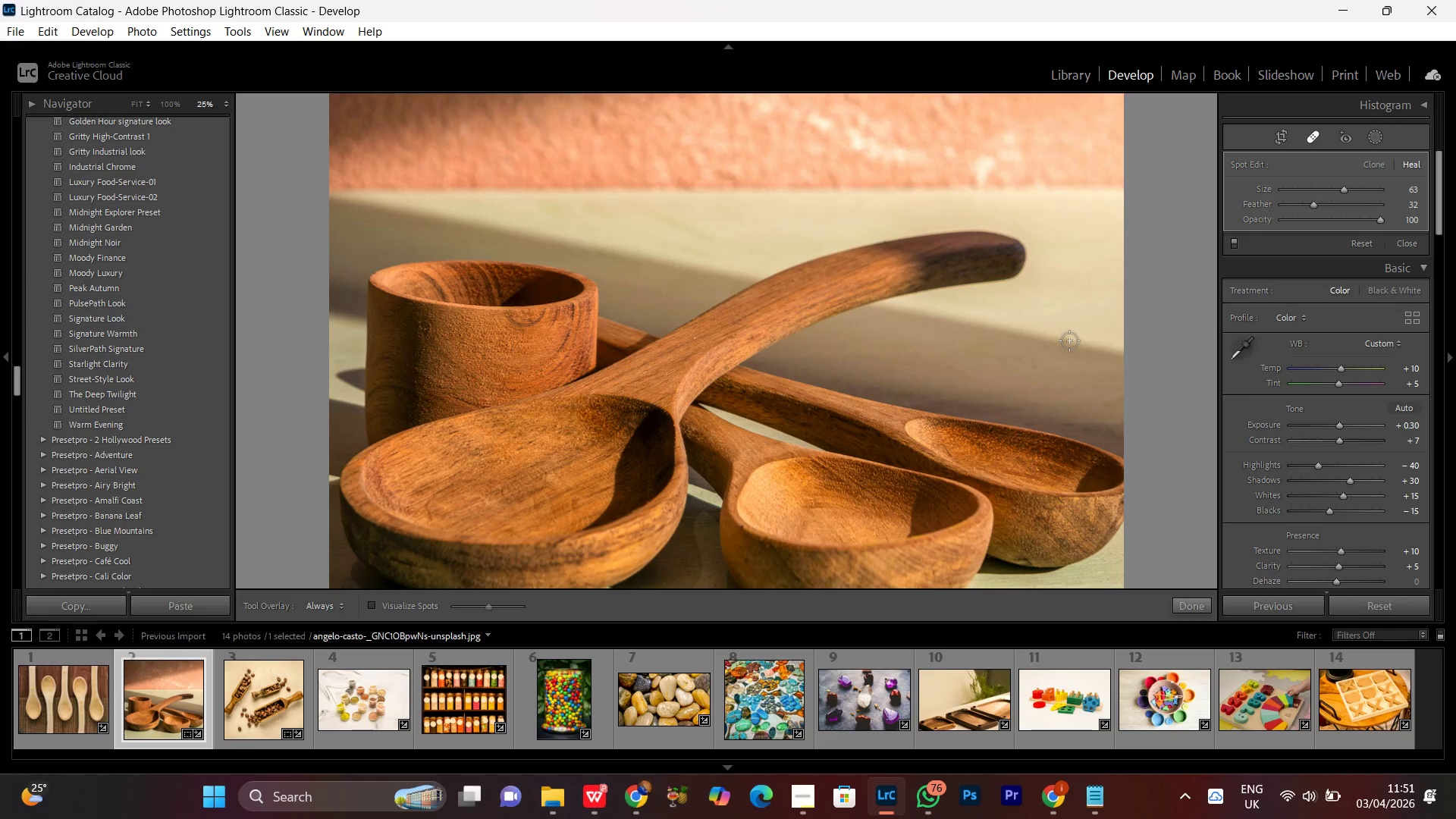 
left_click([1066, 339])
 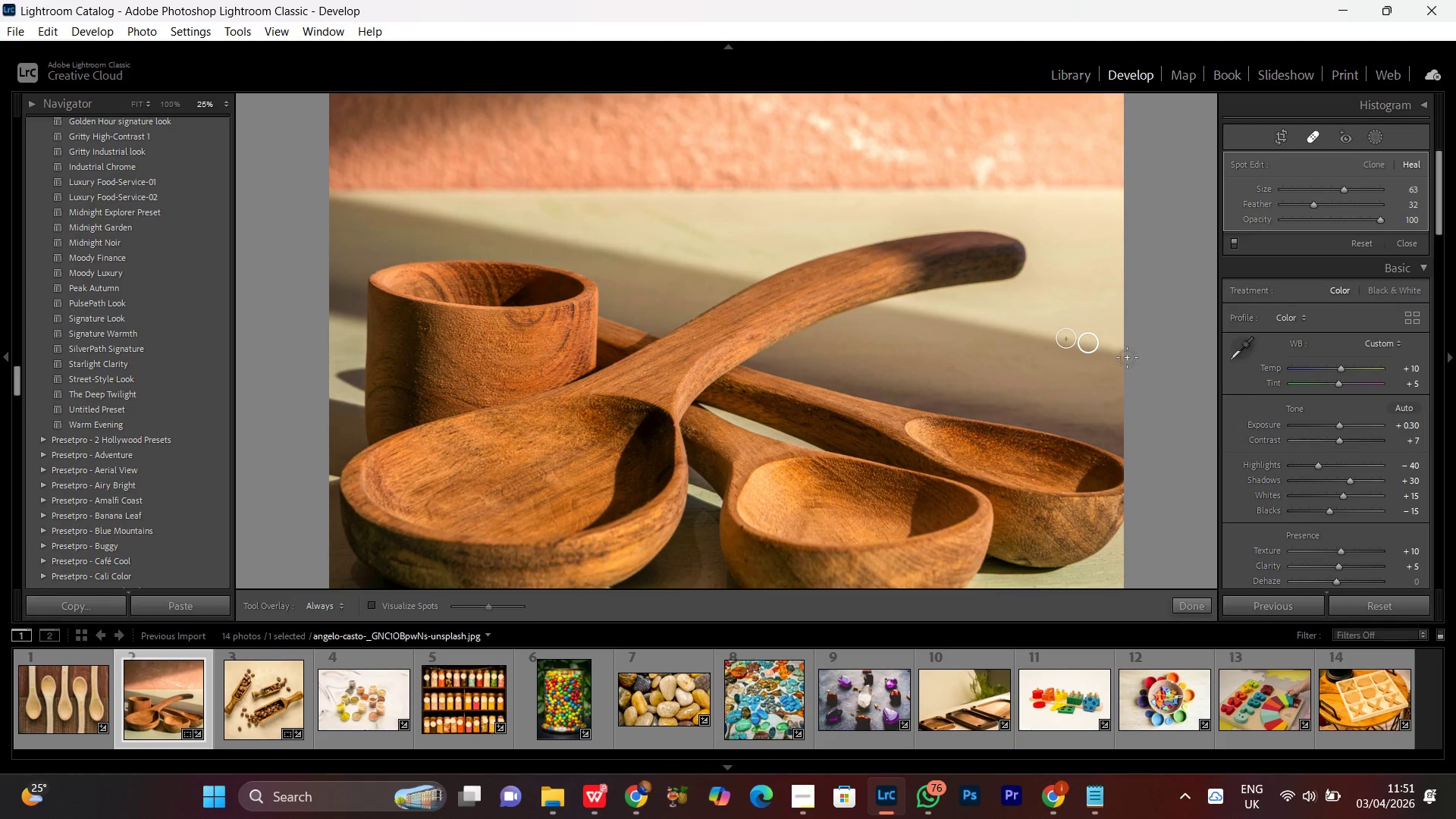 
hold_key(key=Space, duration=1.5)
 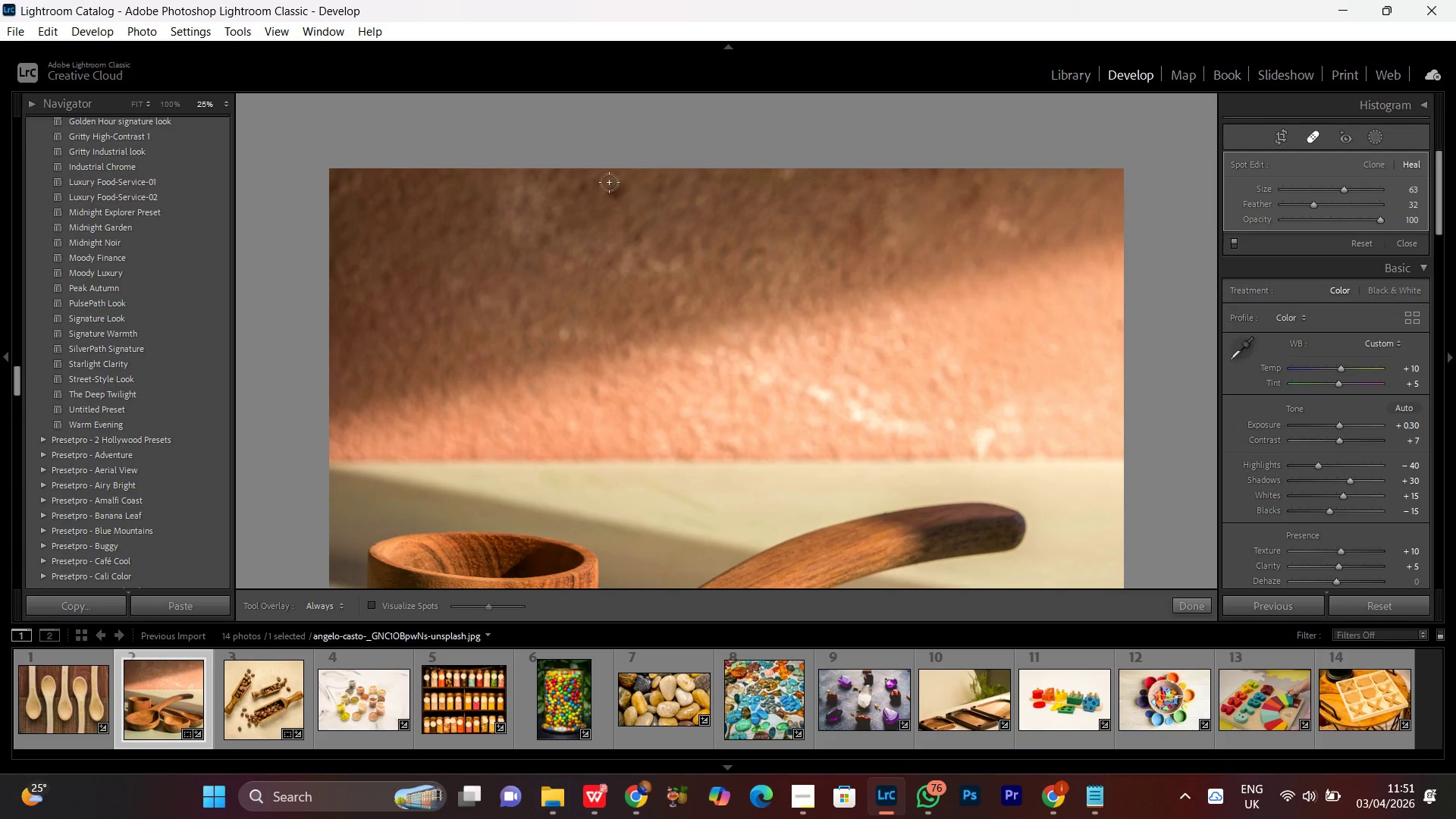 
left_click_drag(start_coordinate=[645, 229], to_coordinate=[699, 638])
 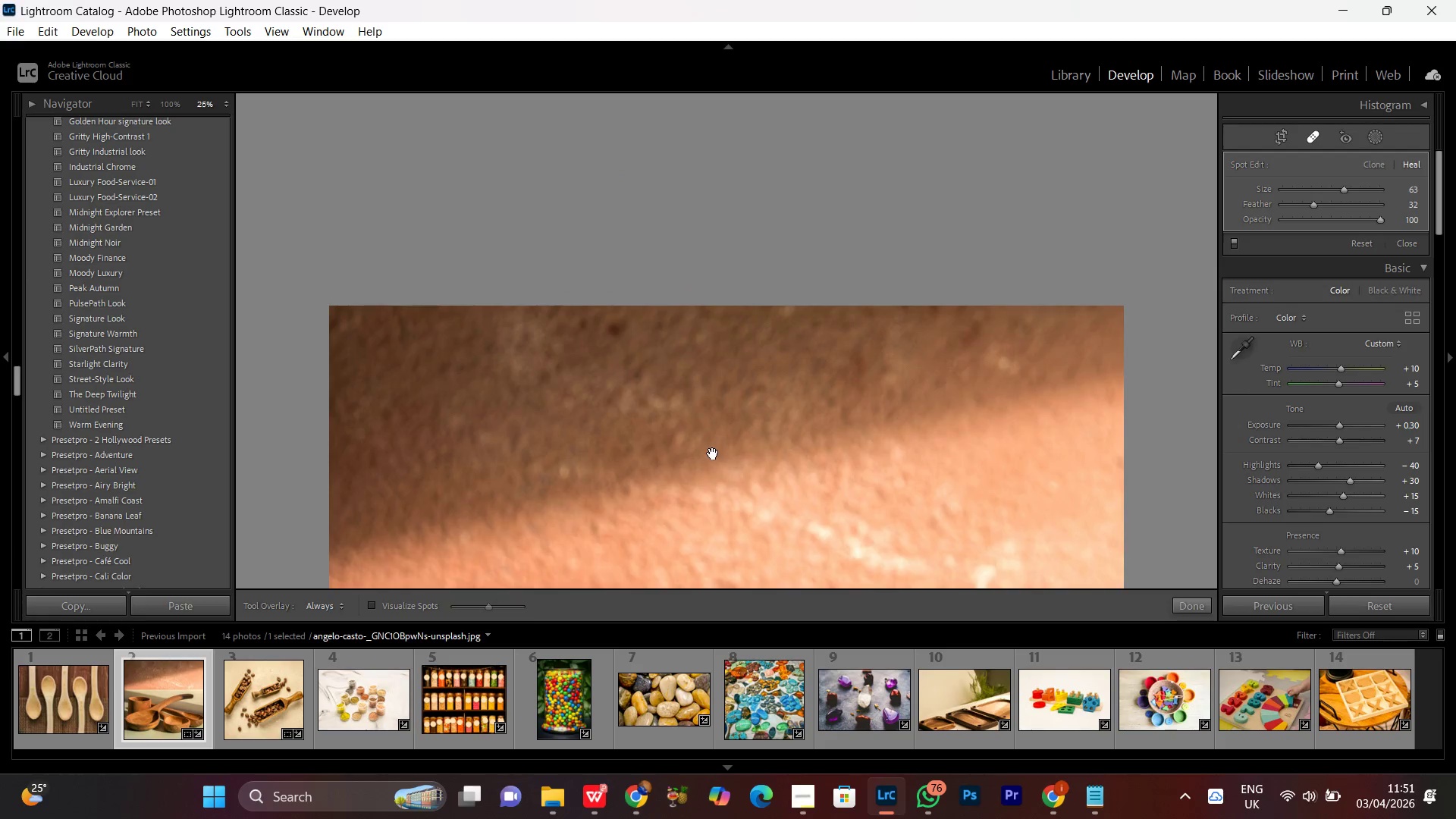 
left_click_drag(start_coordinate=[713, 450], to_coordinate=[704, 333])
 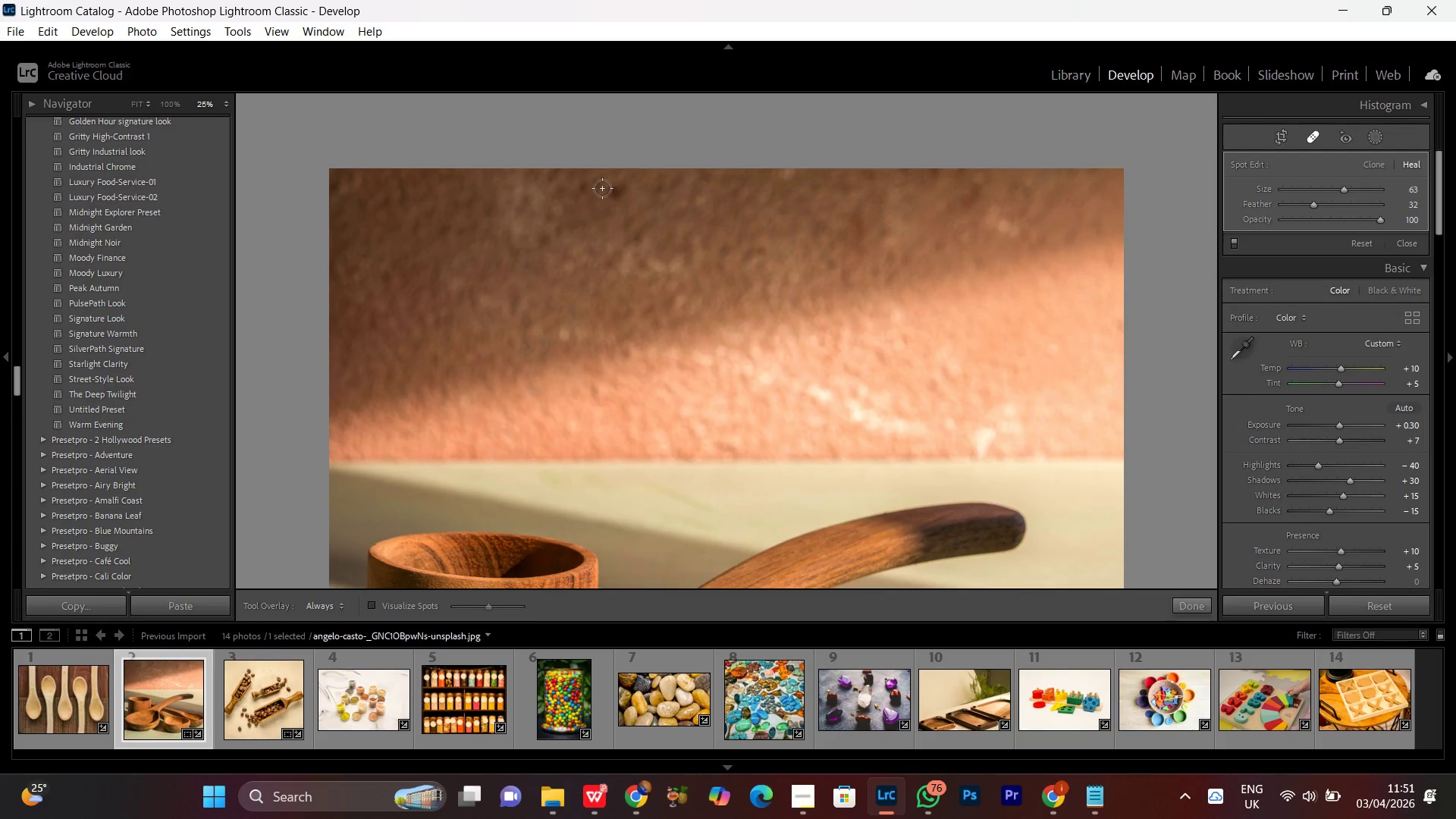 
hold_key(key=Space, duration=0.36)
 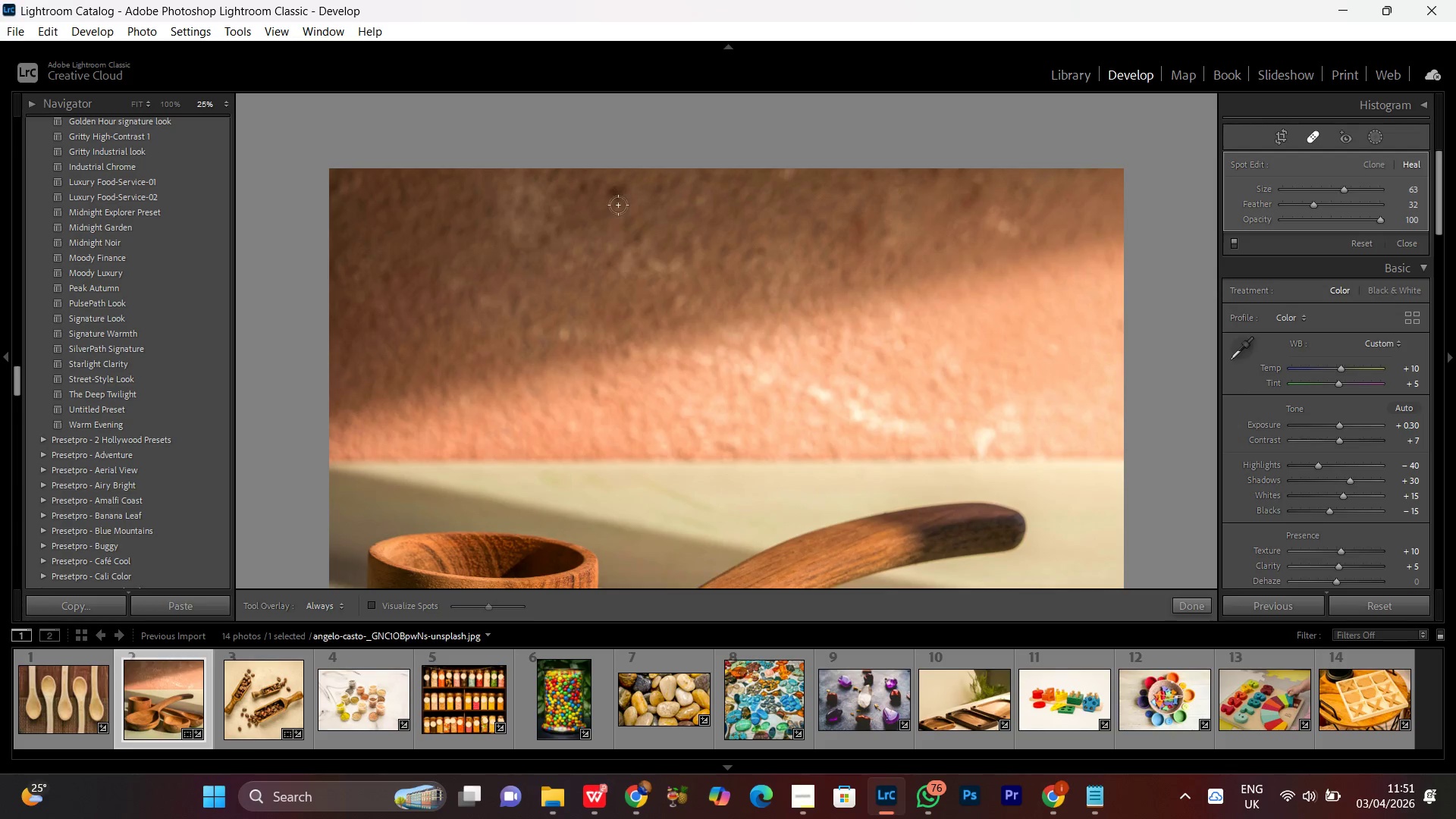 
scroll: coordinate [616, 195], scroll_direction: up, amount: 9.0
 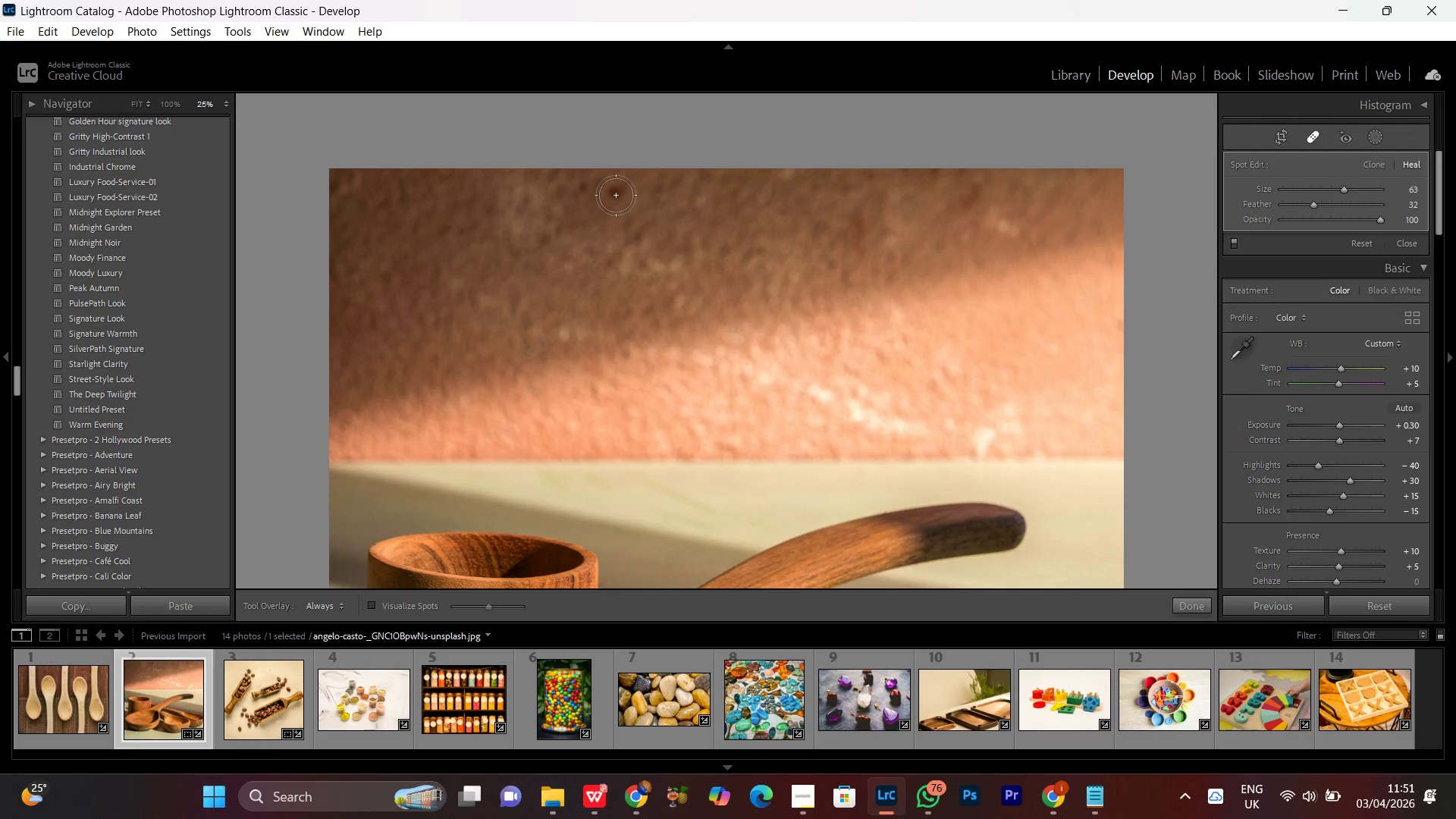 
scroll: coordinate [616, 195], scroll_direction: down, amount: 2.0
 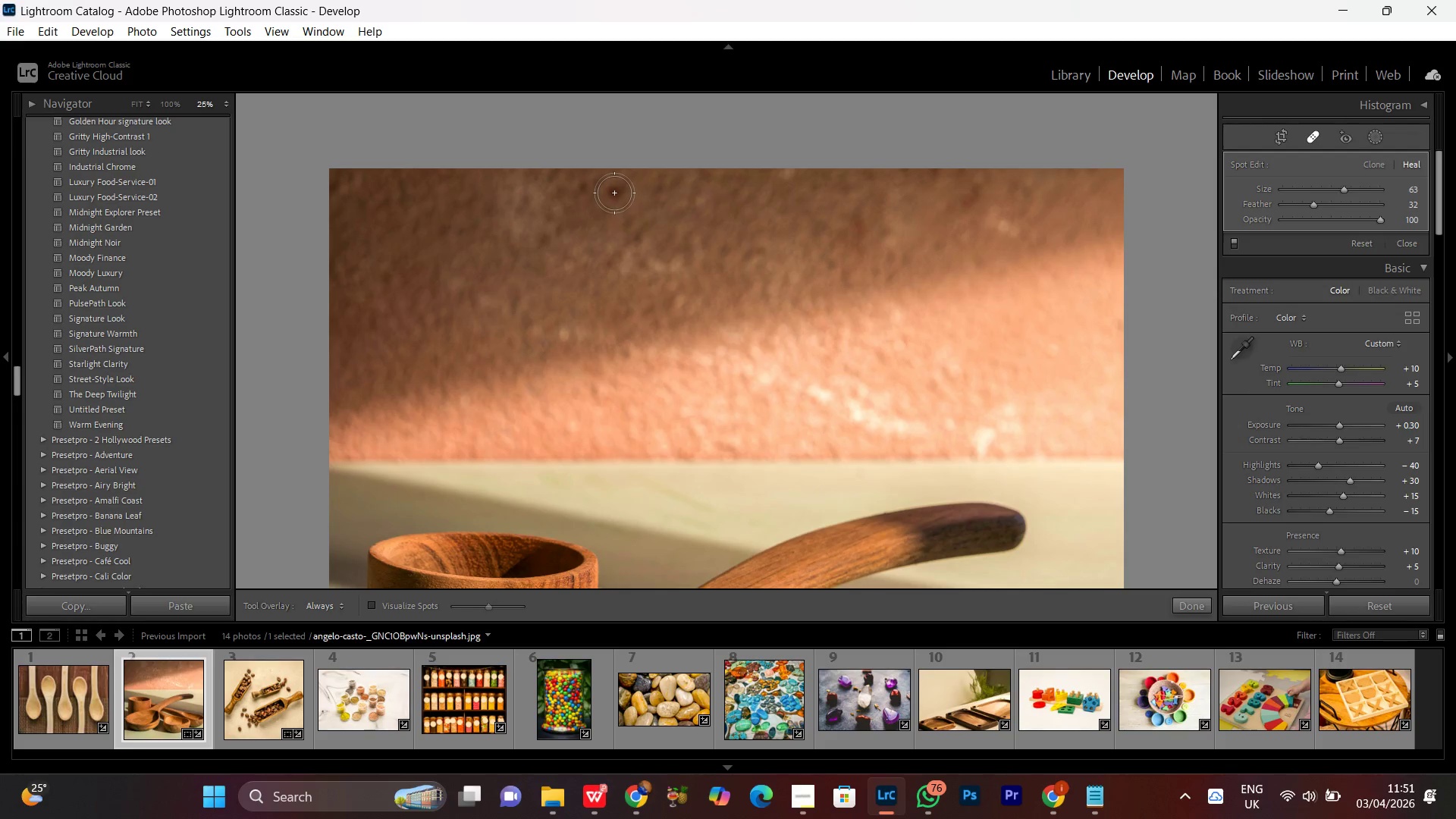 
left_click([614, 193])
 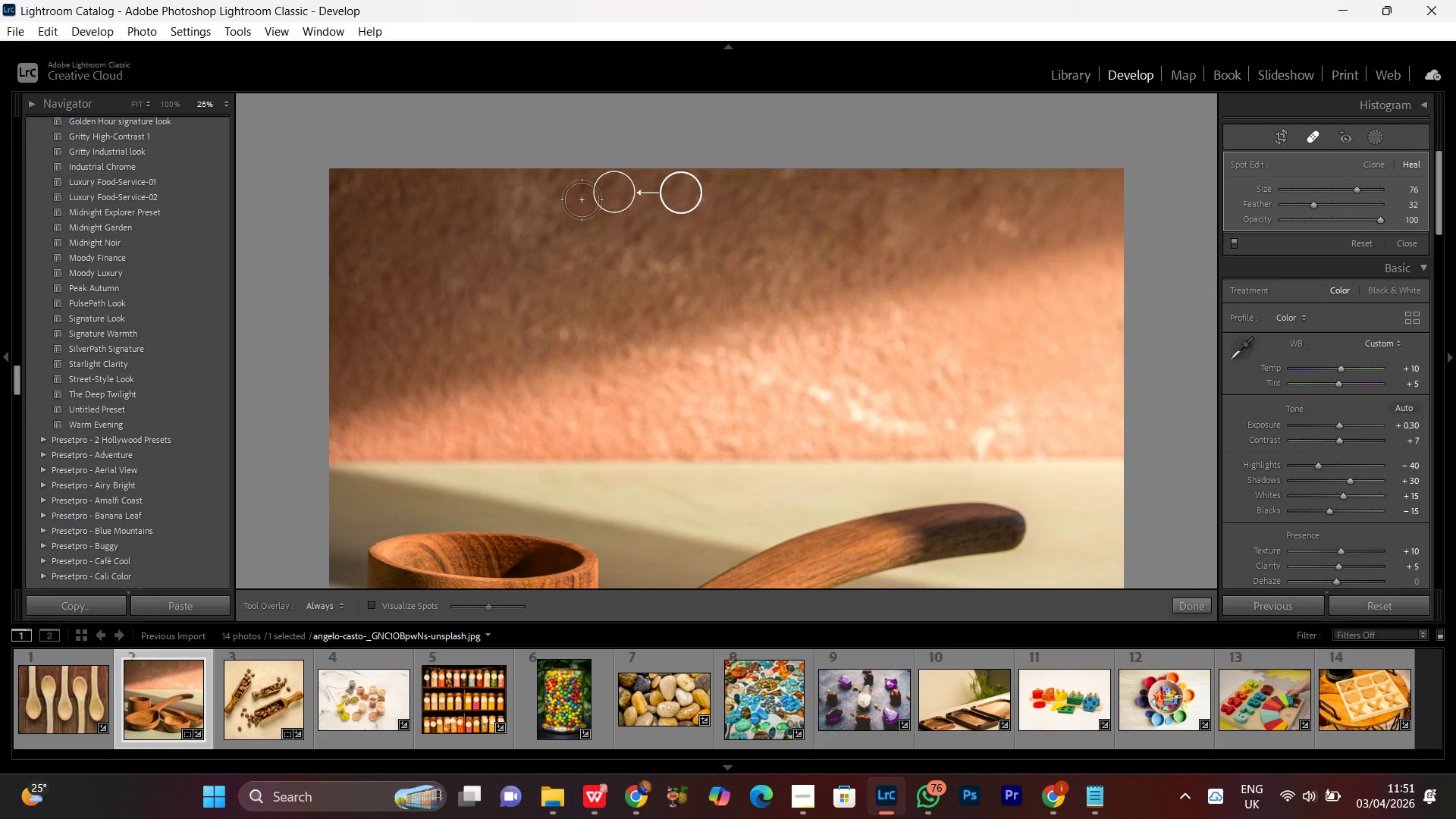 
left_click([578, 187])
 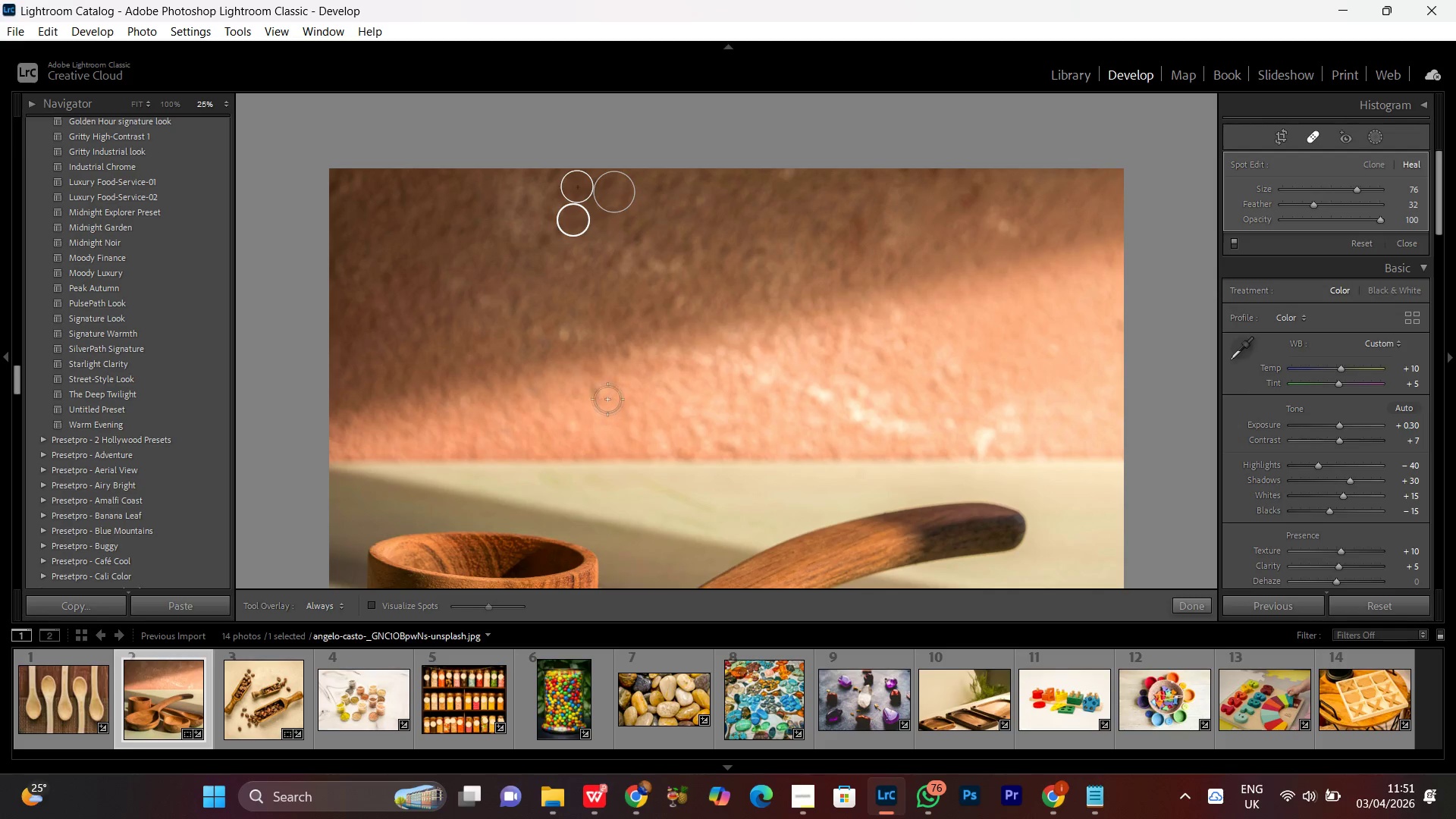 
scroll: coordinate [578, 187], scroll_direction: down, amount: 3.0
 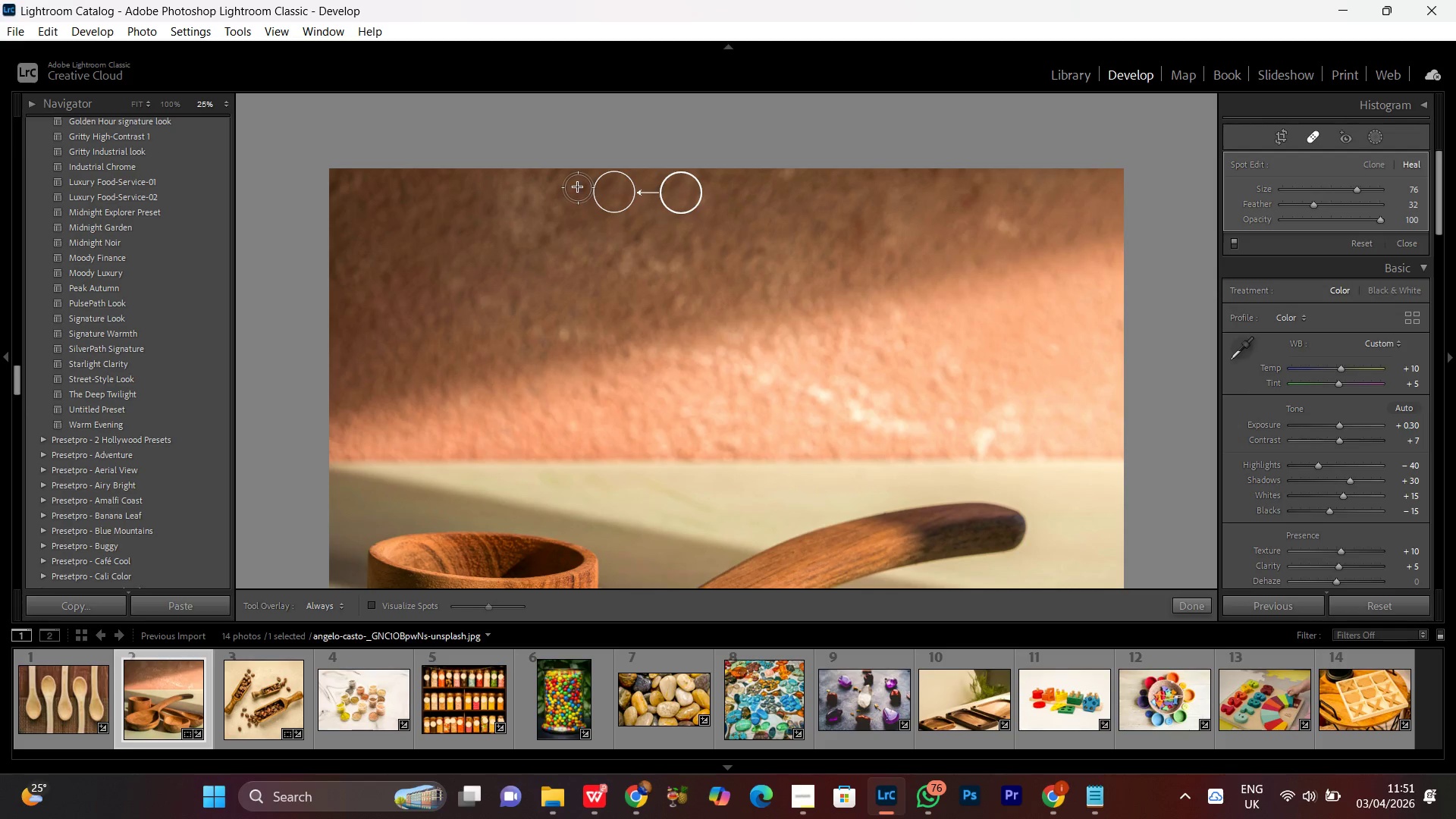 
left_click([594, 387])
 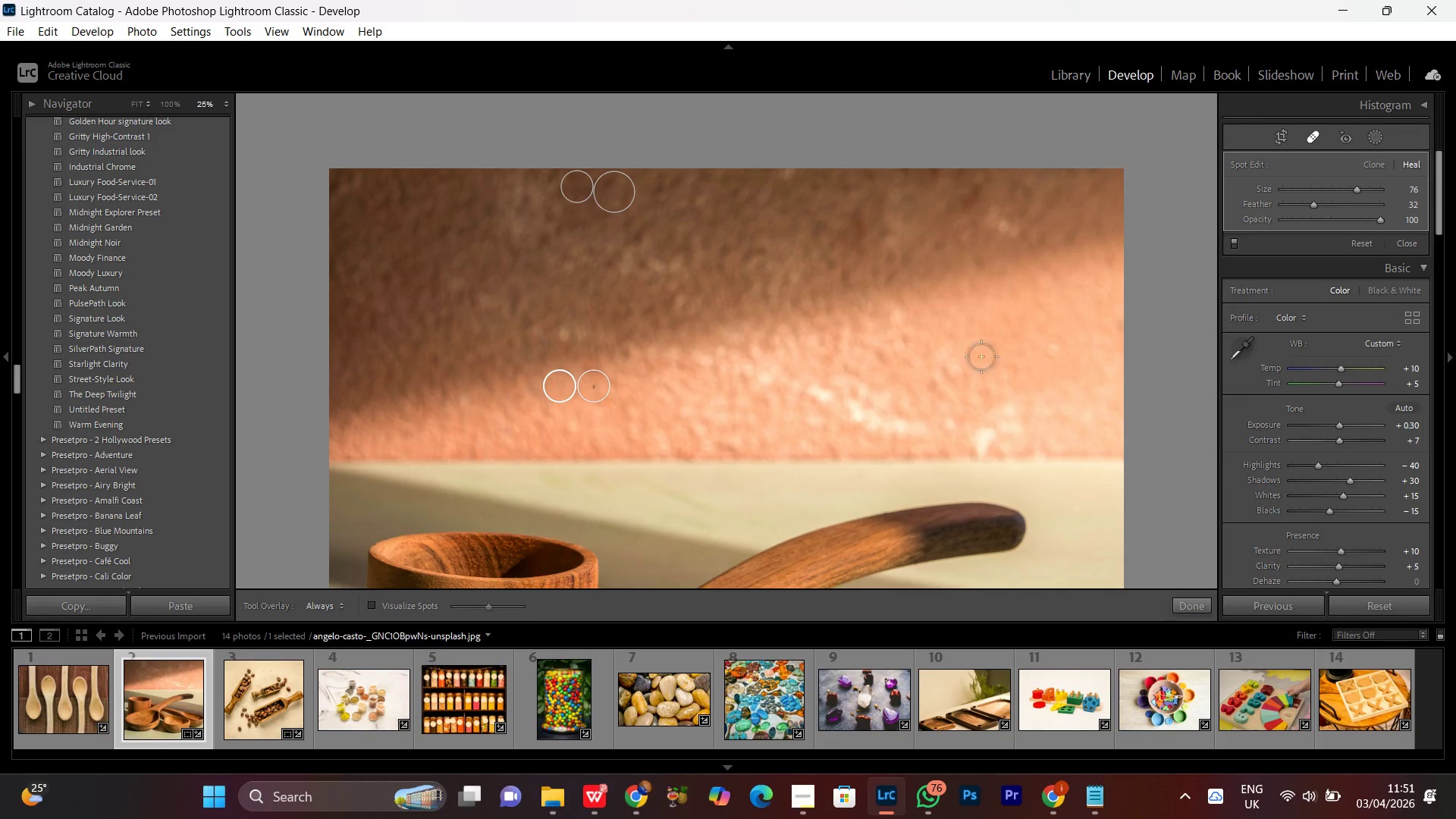 
wait(6.75)
 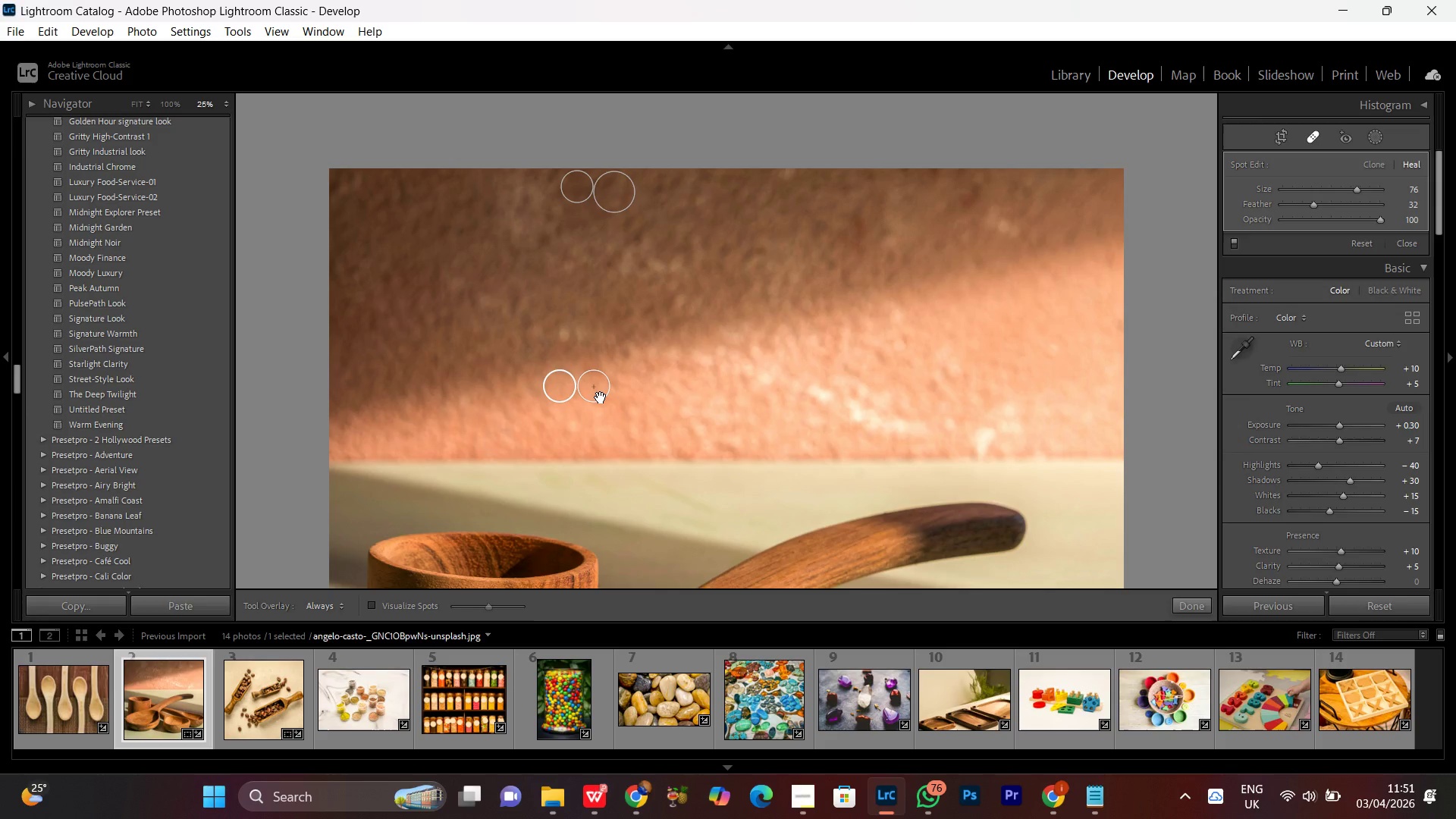 
hold_key(key=ControlRight, duration=0.72)
 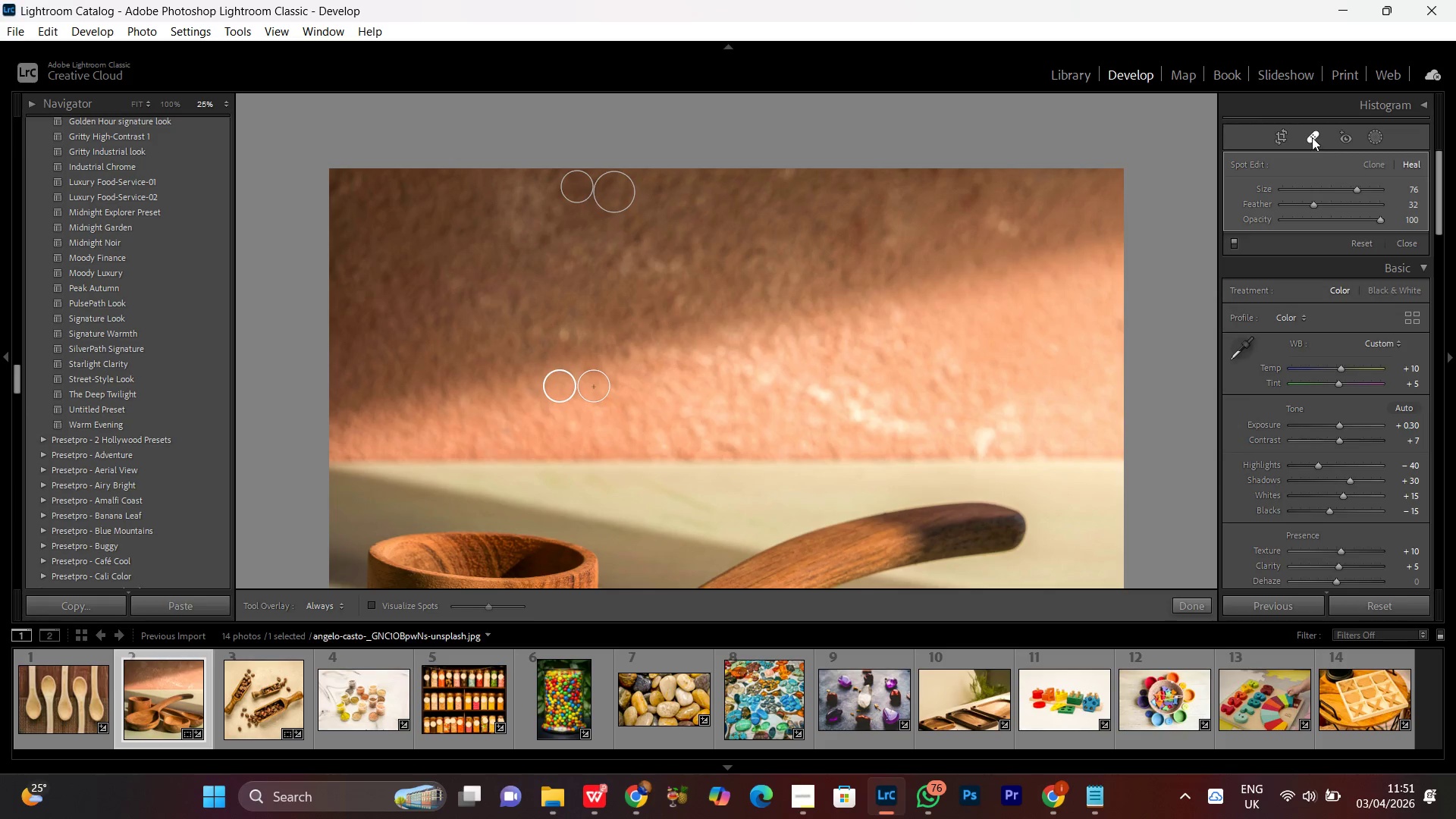 
left_click([1310, 136])
 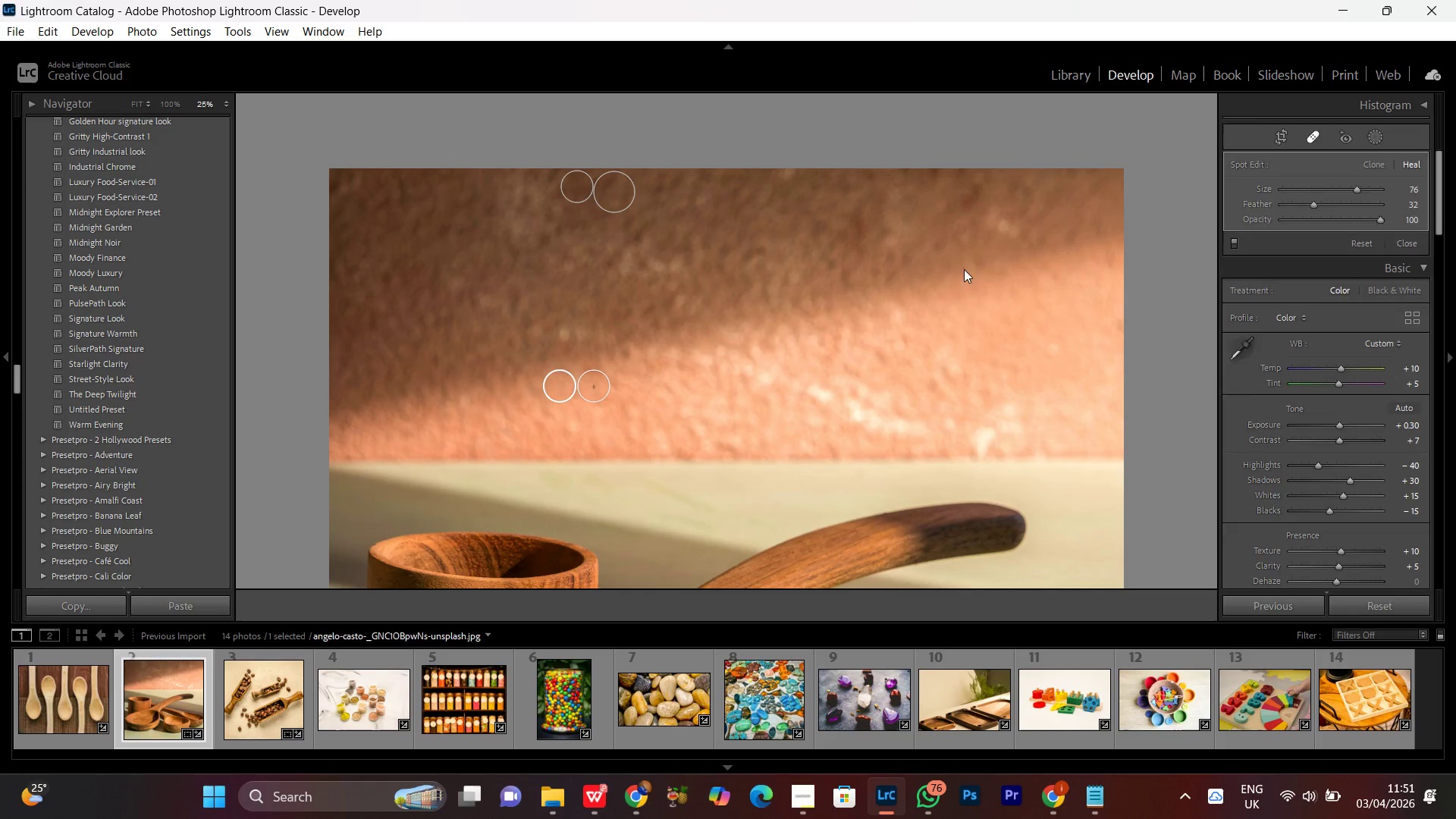 
key(Control+Minus)
 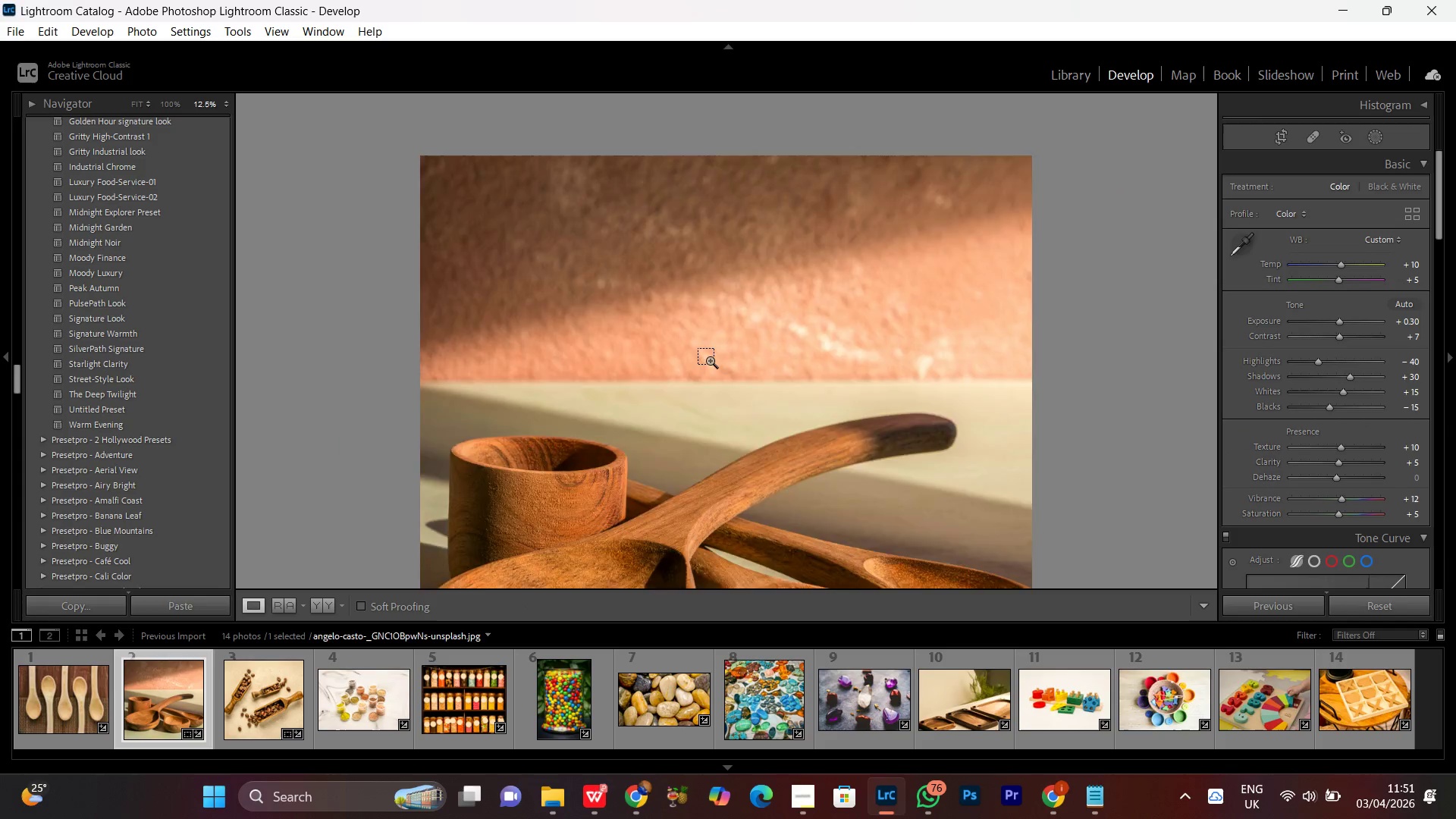 
key(Control+Minus)
 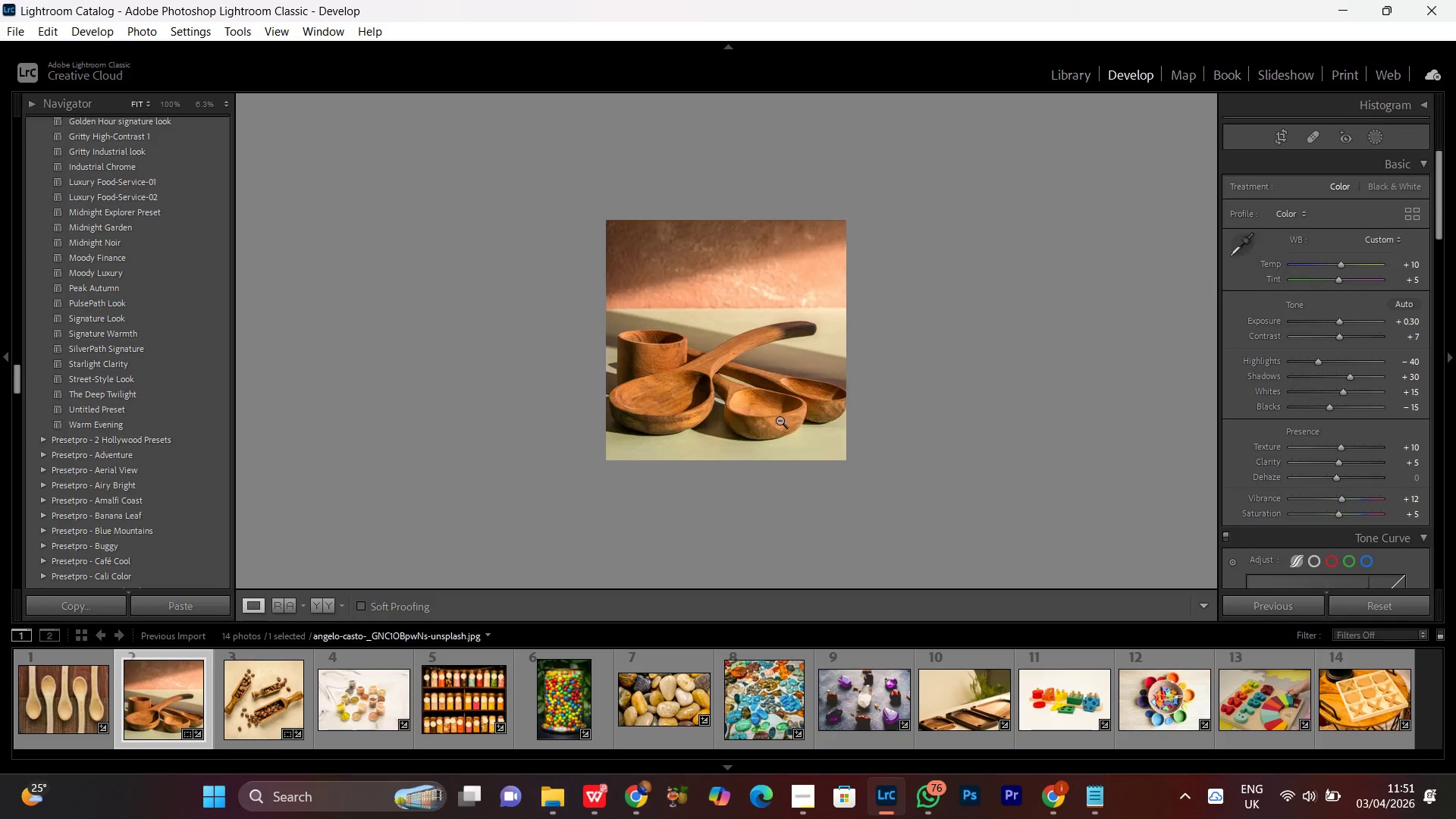 
double_click([723, 366])
 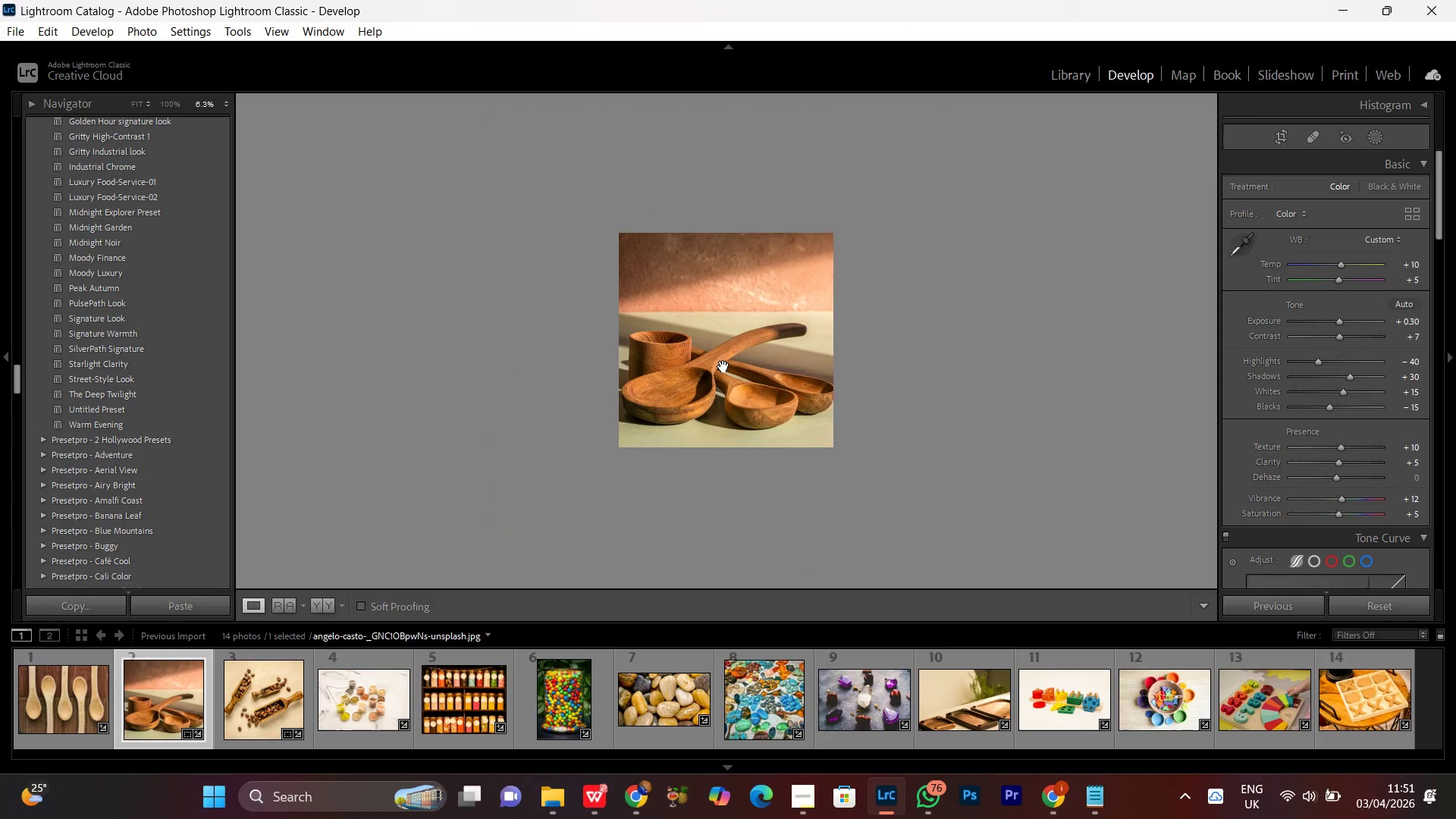 
triple_click([723, 366])
 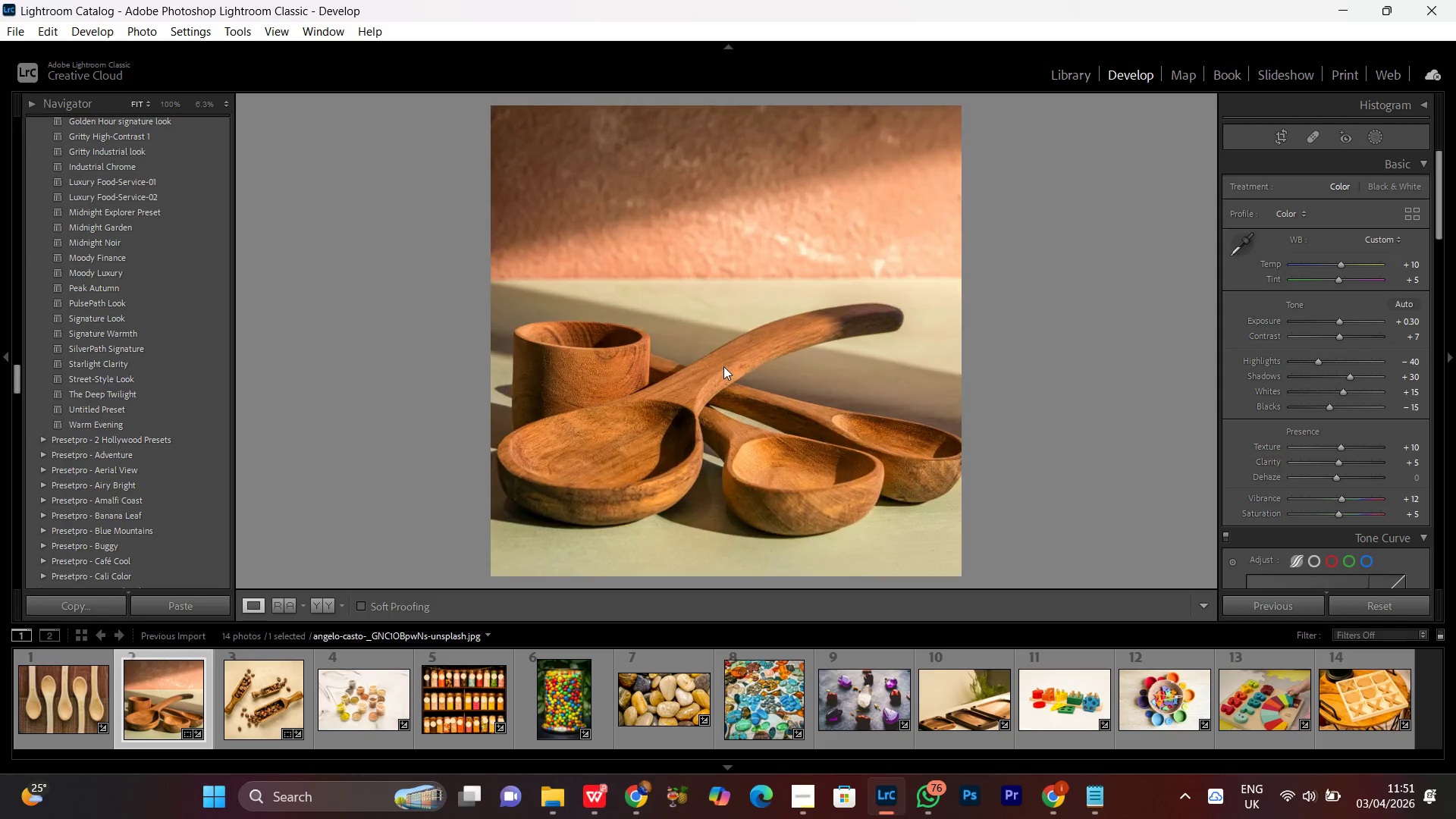 
triple_click([723, 366])
 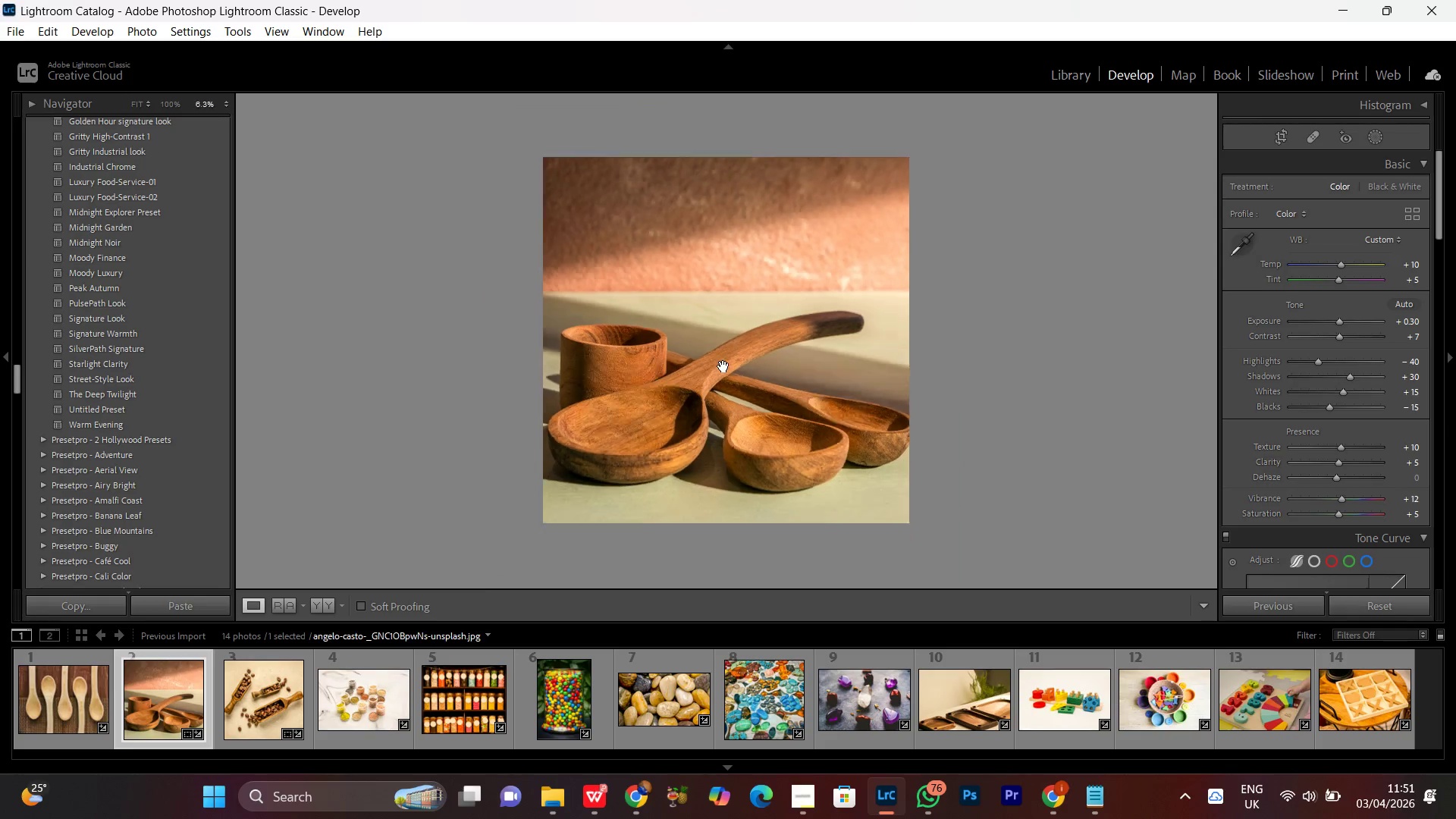 
triple_click([723, 366])
 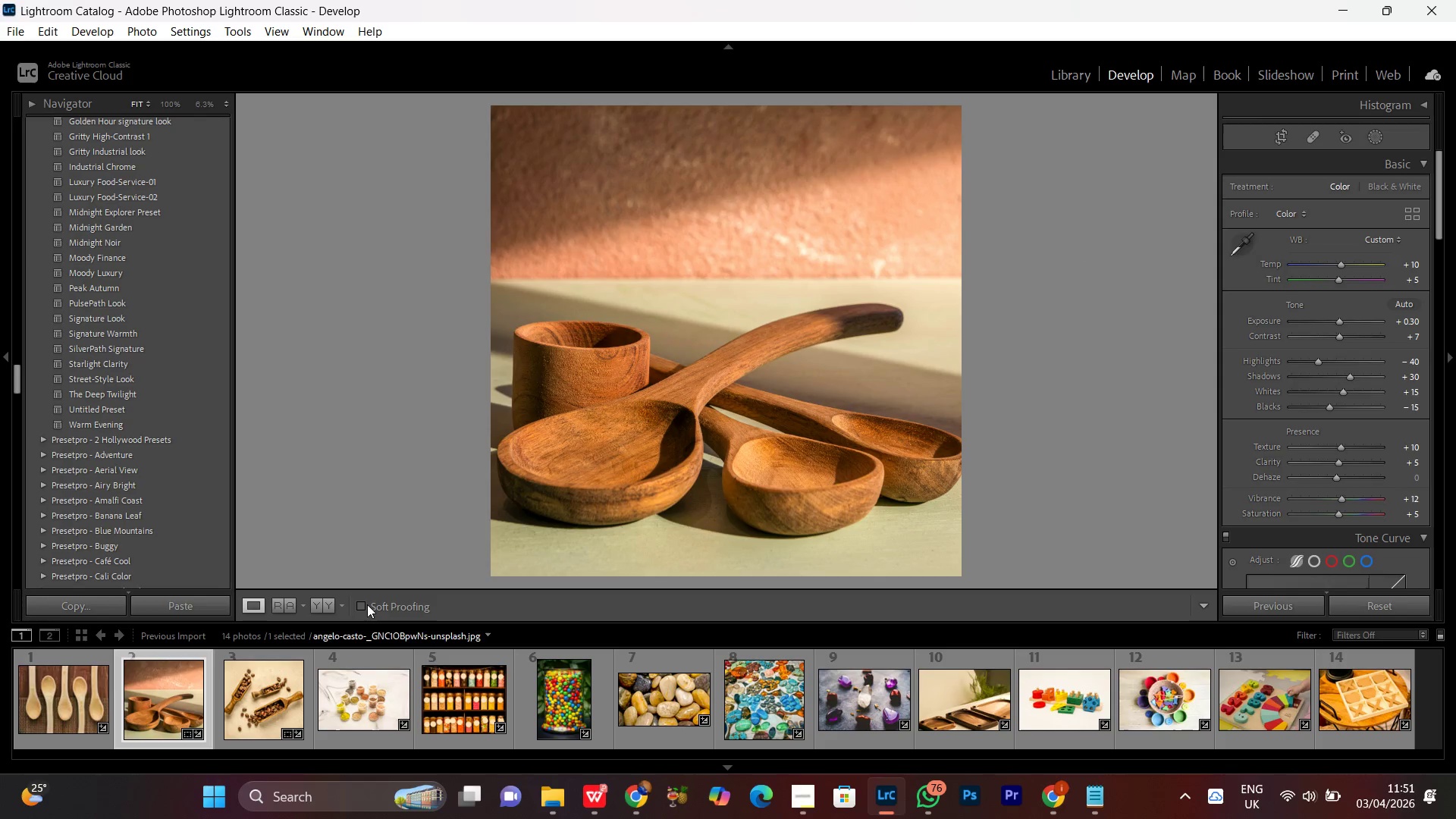 
left_click([324, 605])
 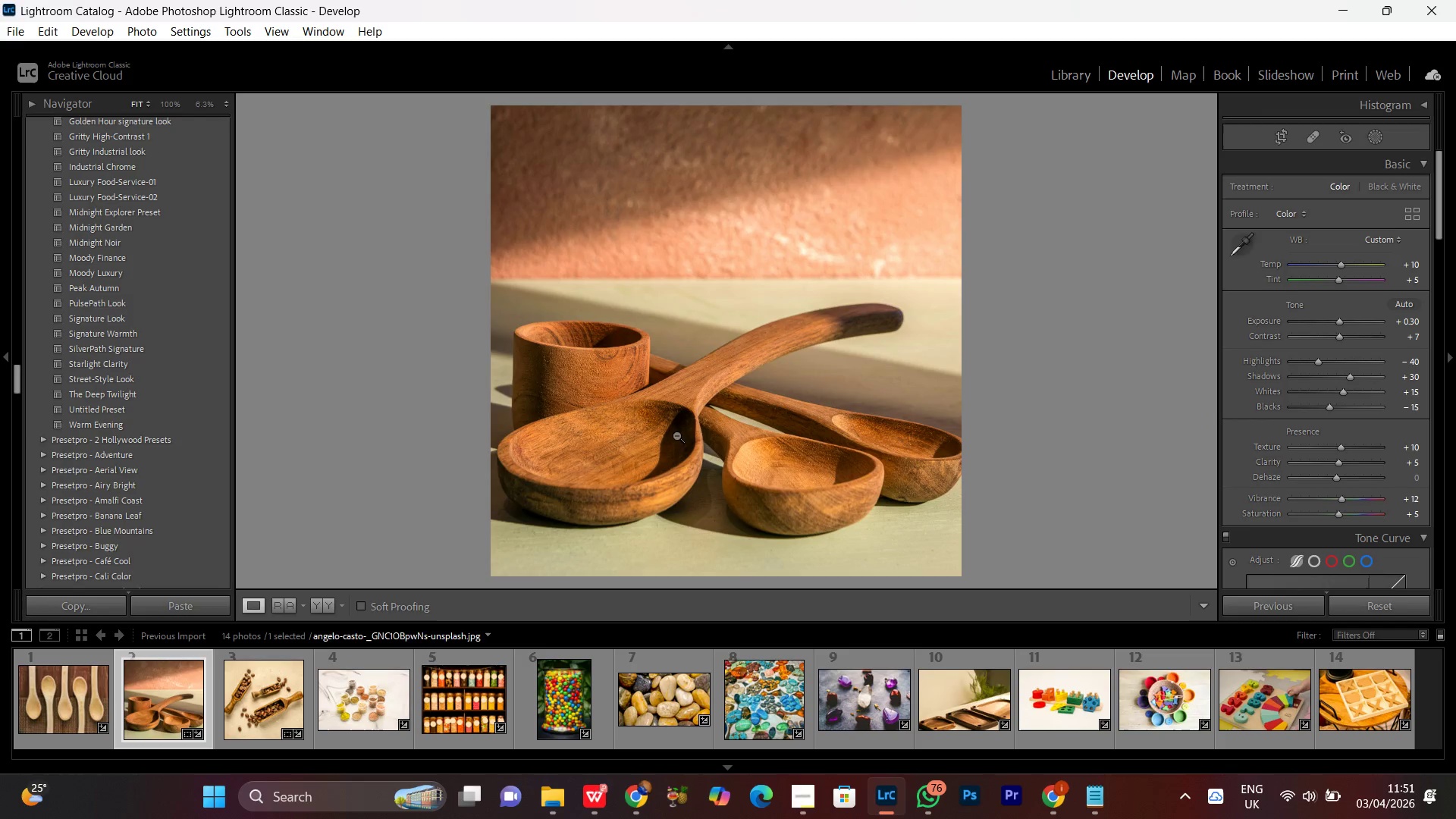 
left_click([322, 605])
 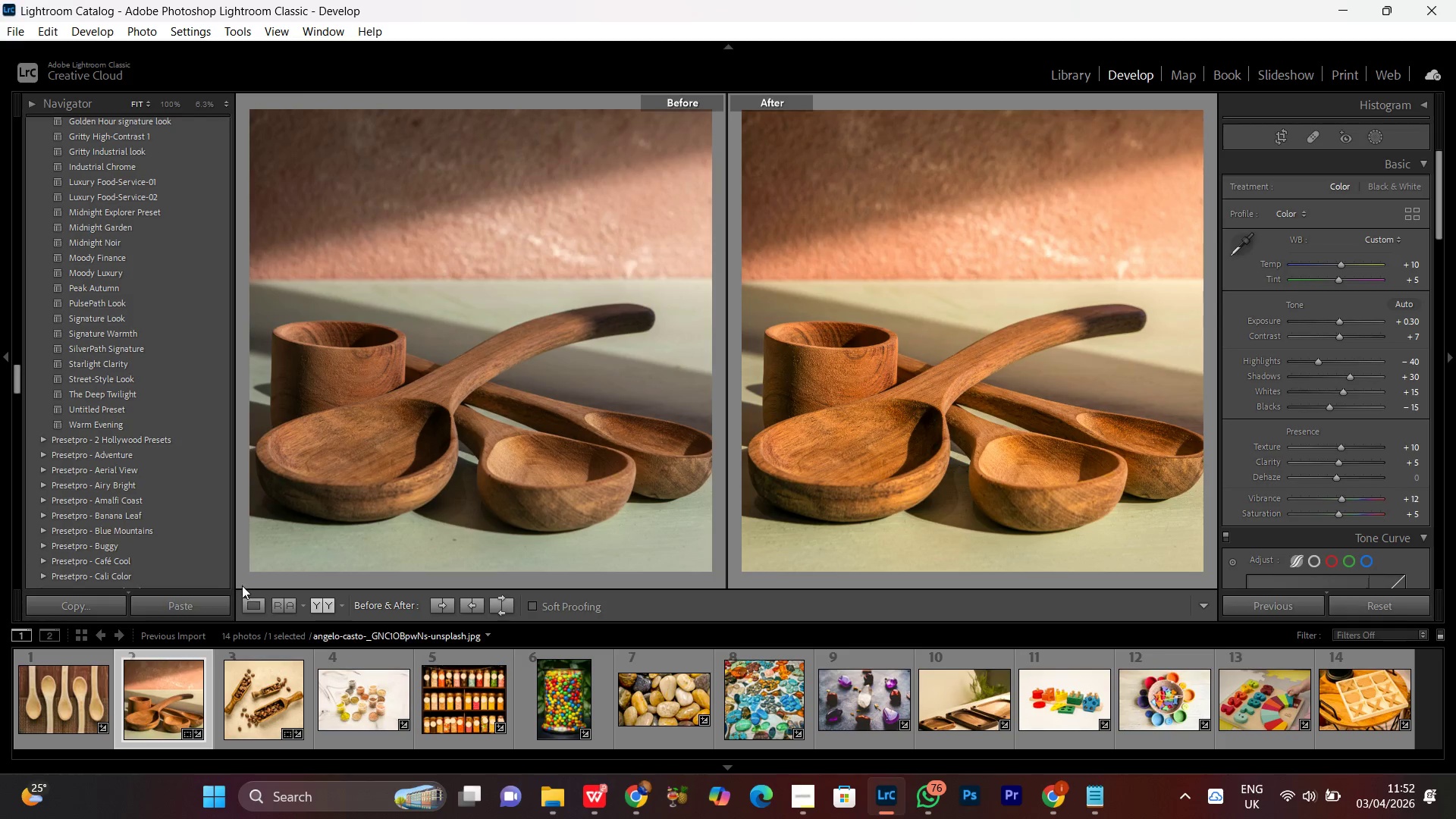 
left_click([249, 604])
 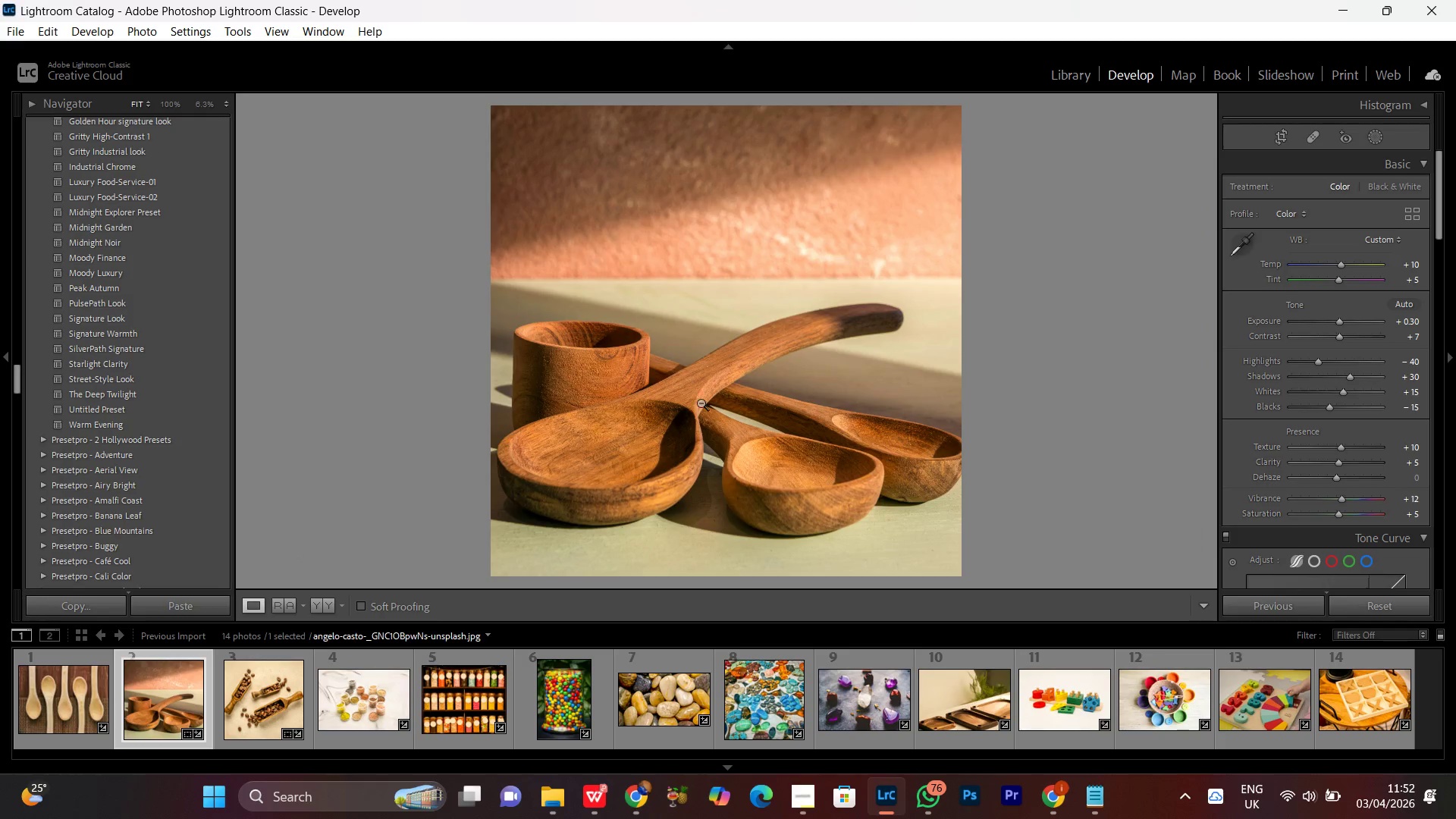 
double_click([701, 406])
 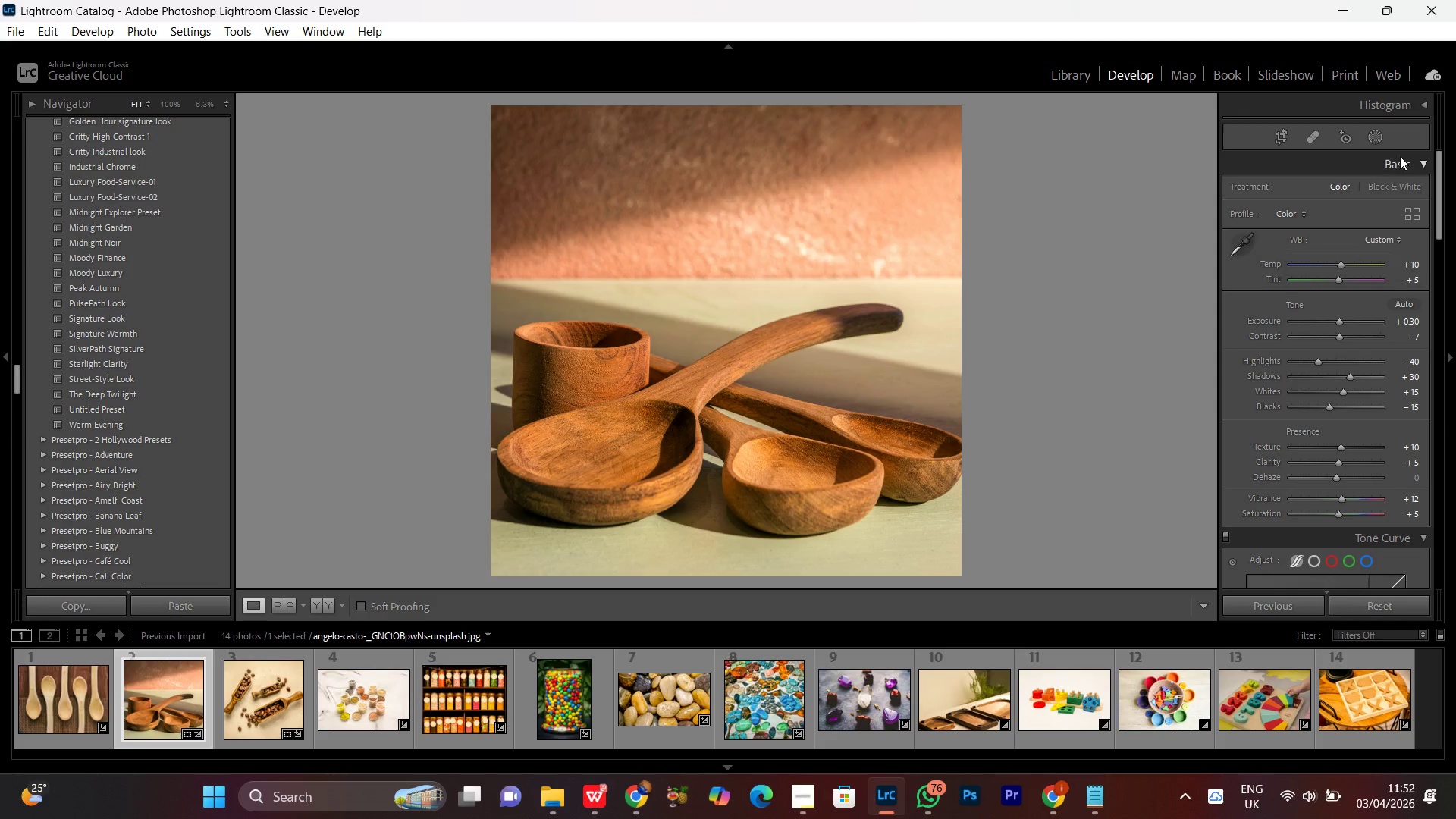 
left_click([1374, 145])
 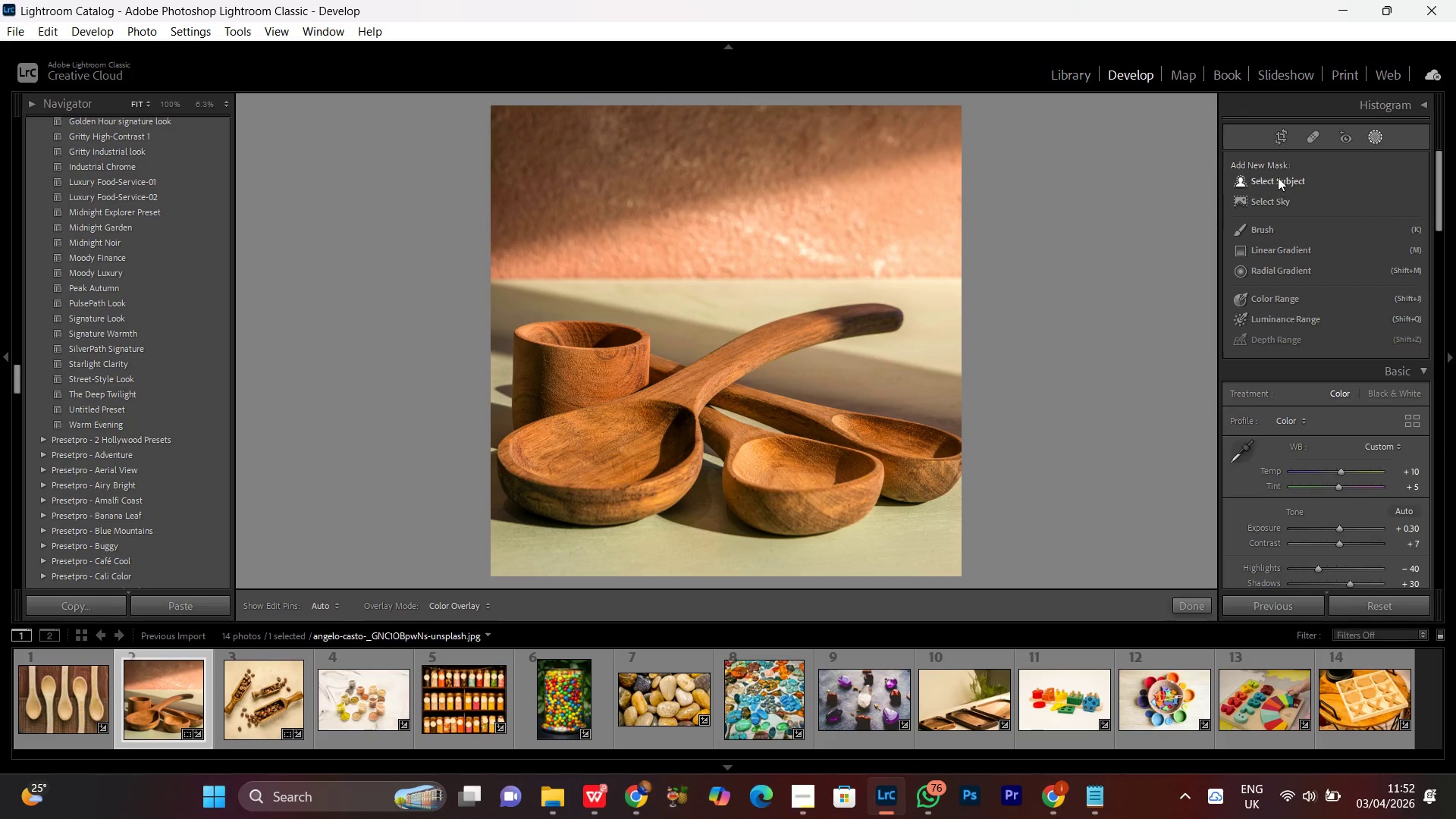 
left_click([1278, 177])
 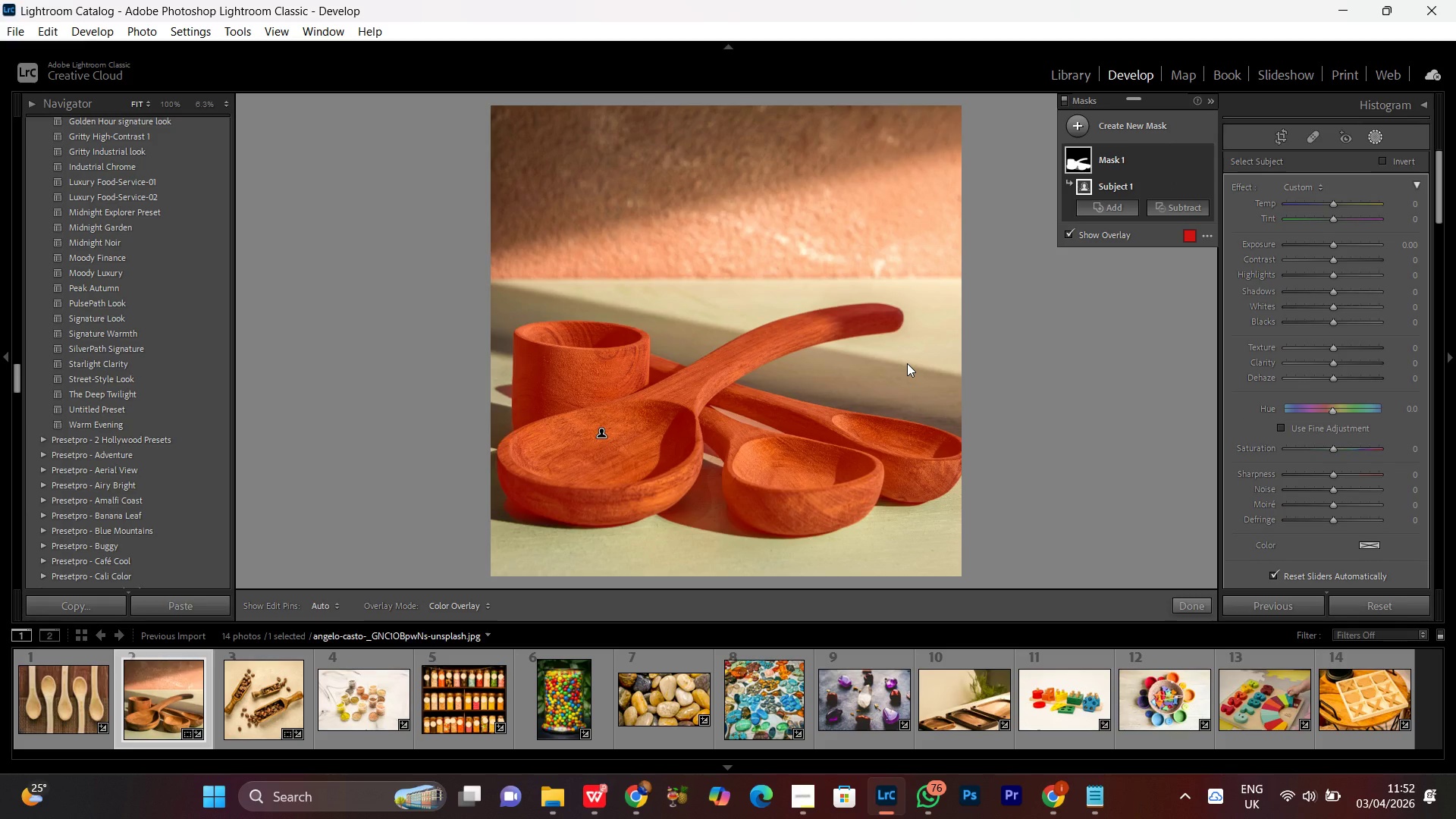 
wait(24.64)
 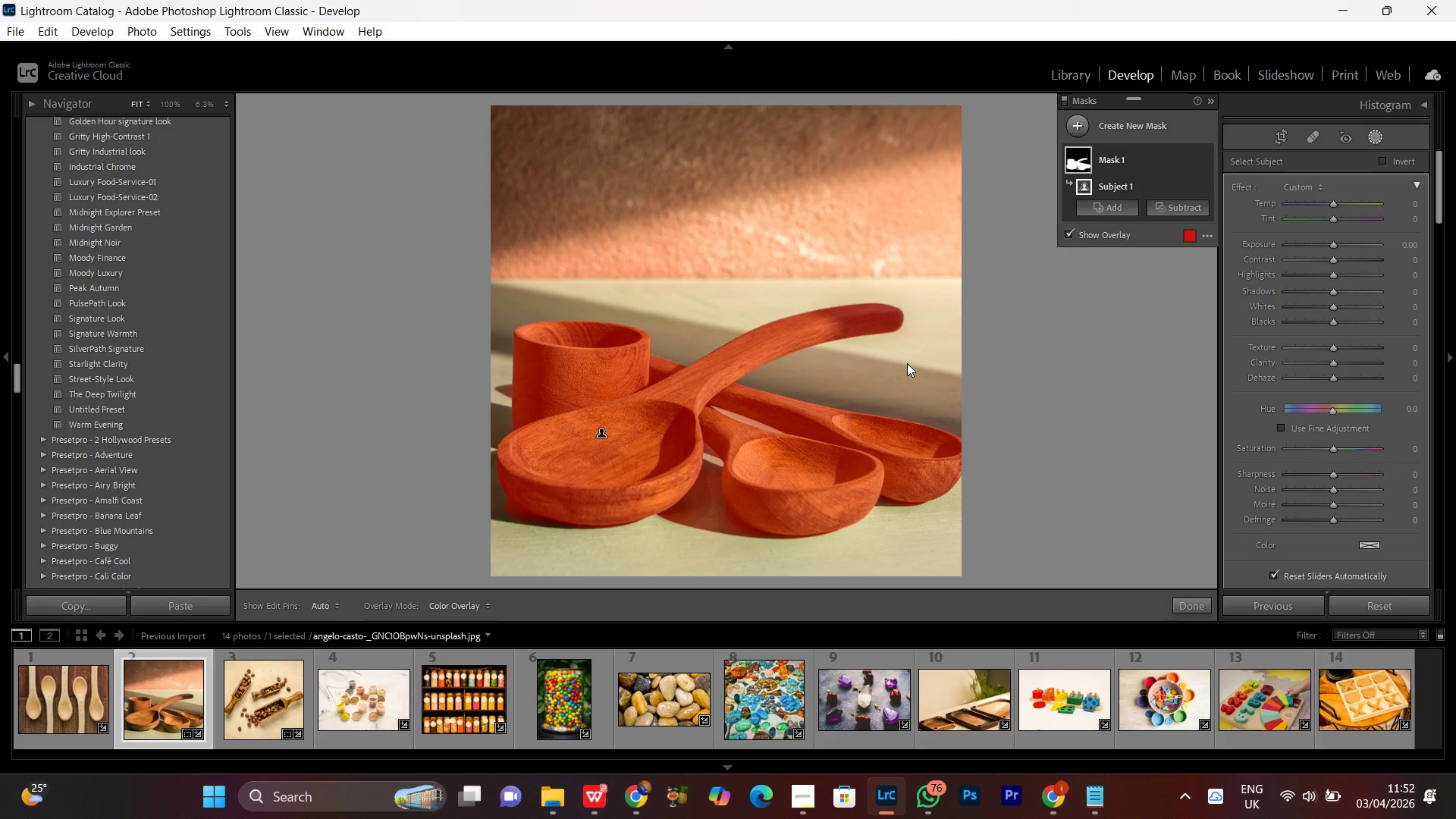 
left_click([1335, 245])
 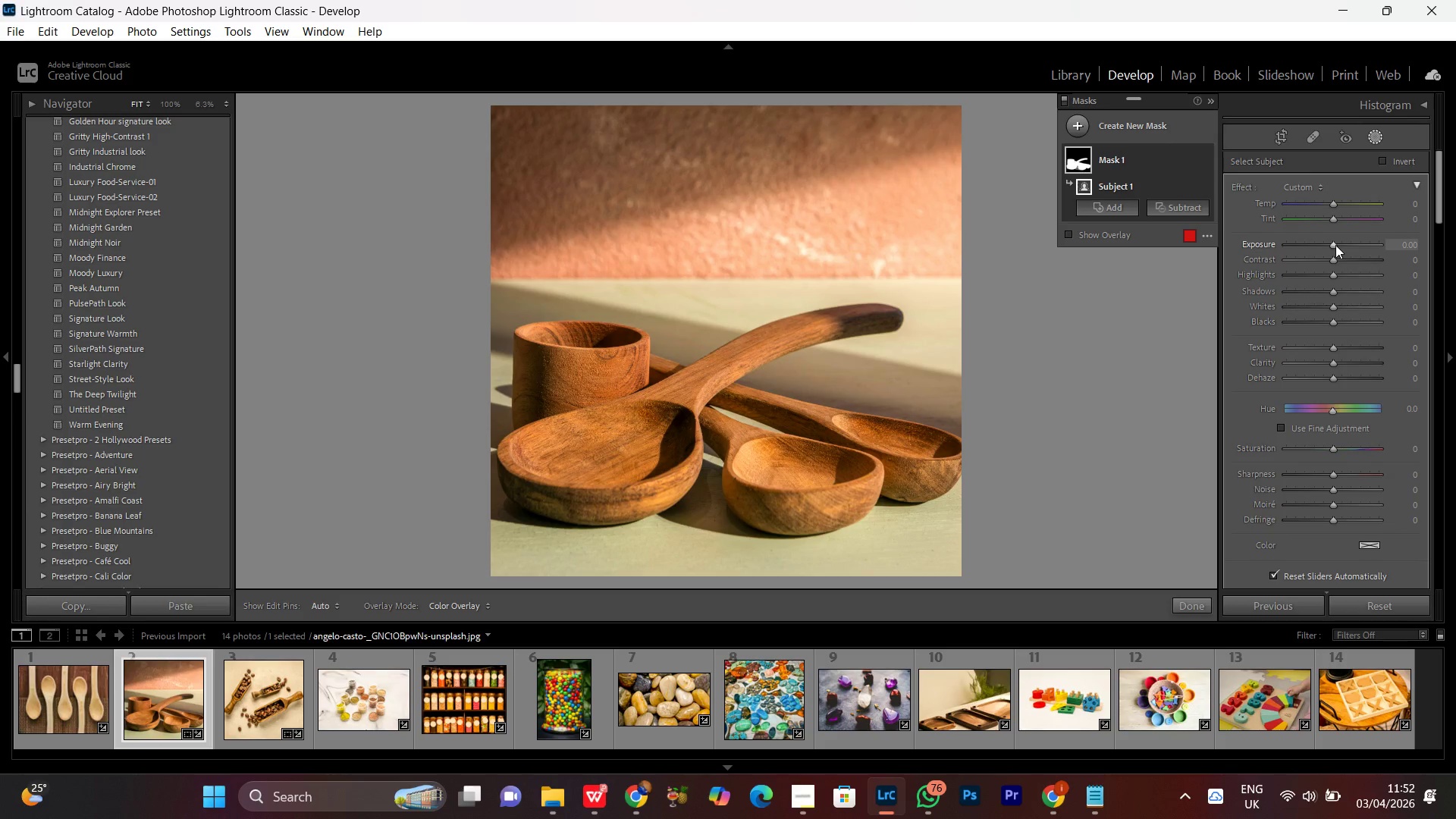 
scroll: coordinate [1335, 245], scroll_direction: up, amount: 1.0
 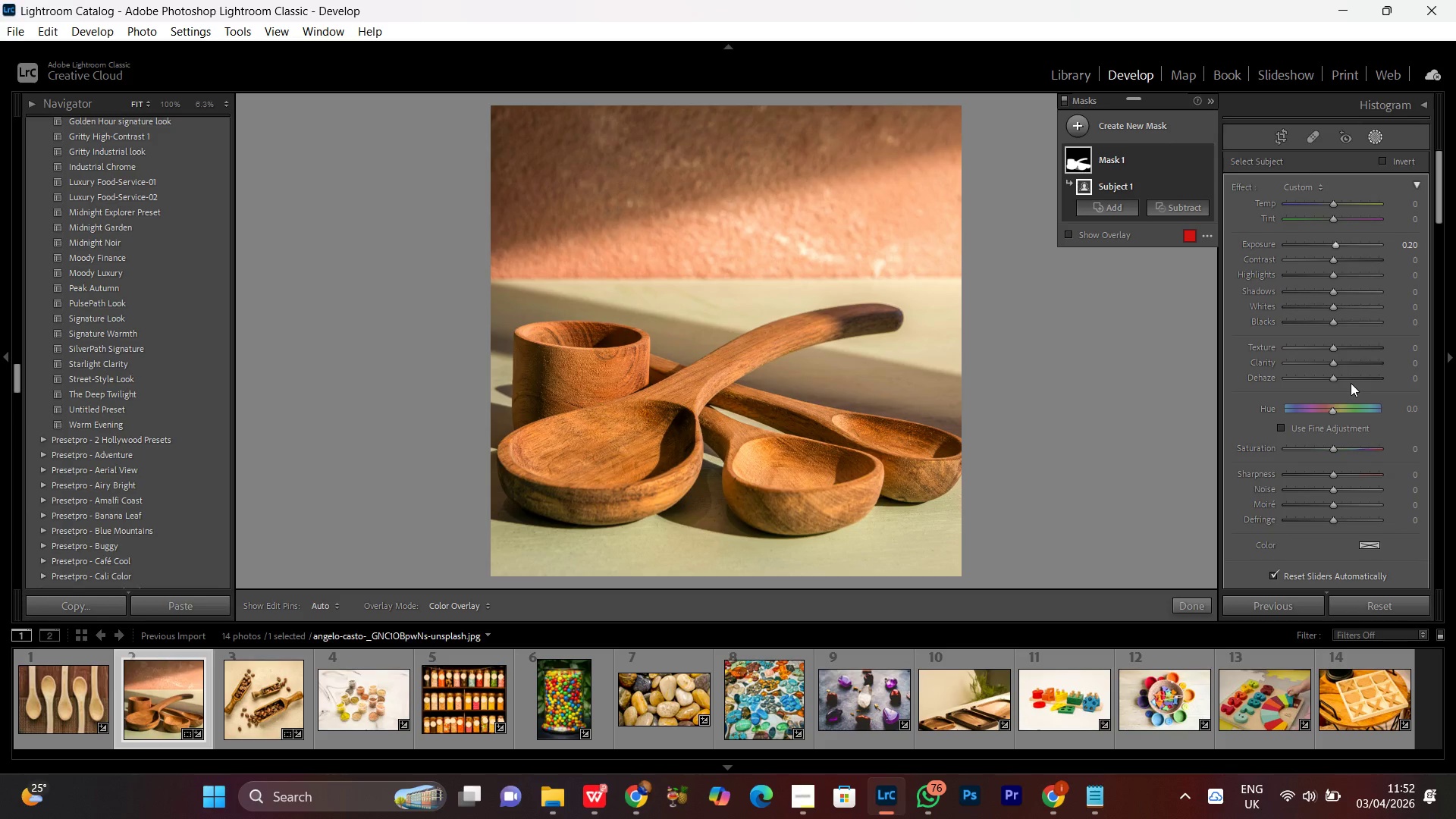 
left_click([1335, 347])
 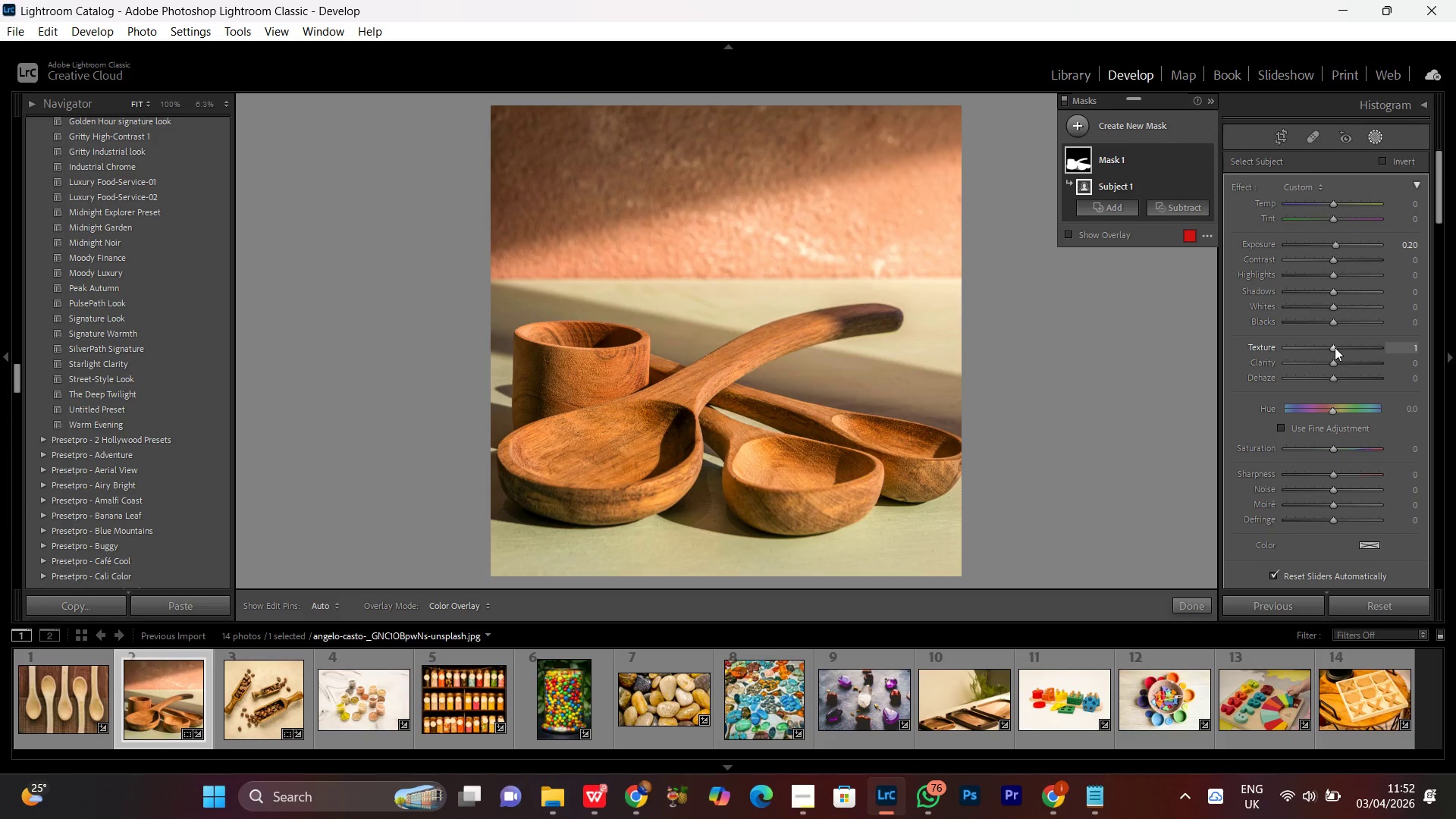 
scroll: coordinate [1335, 347], scroll_direction: up, amount: 13.0
 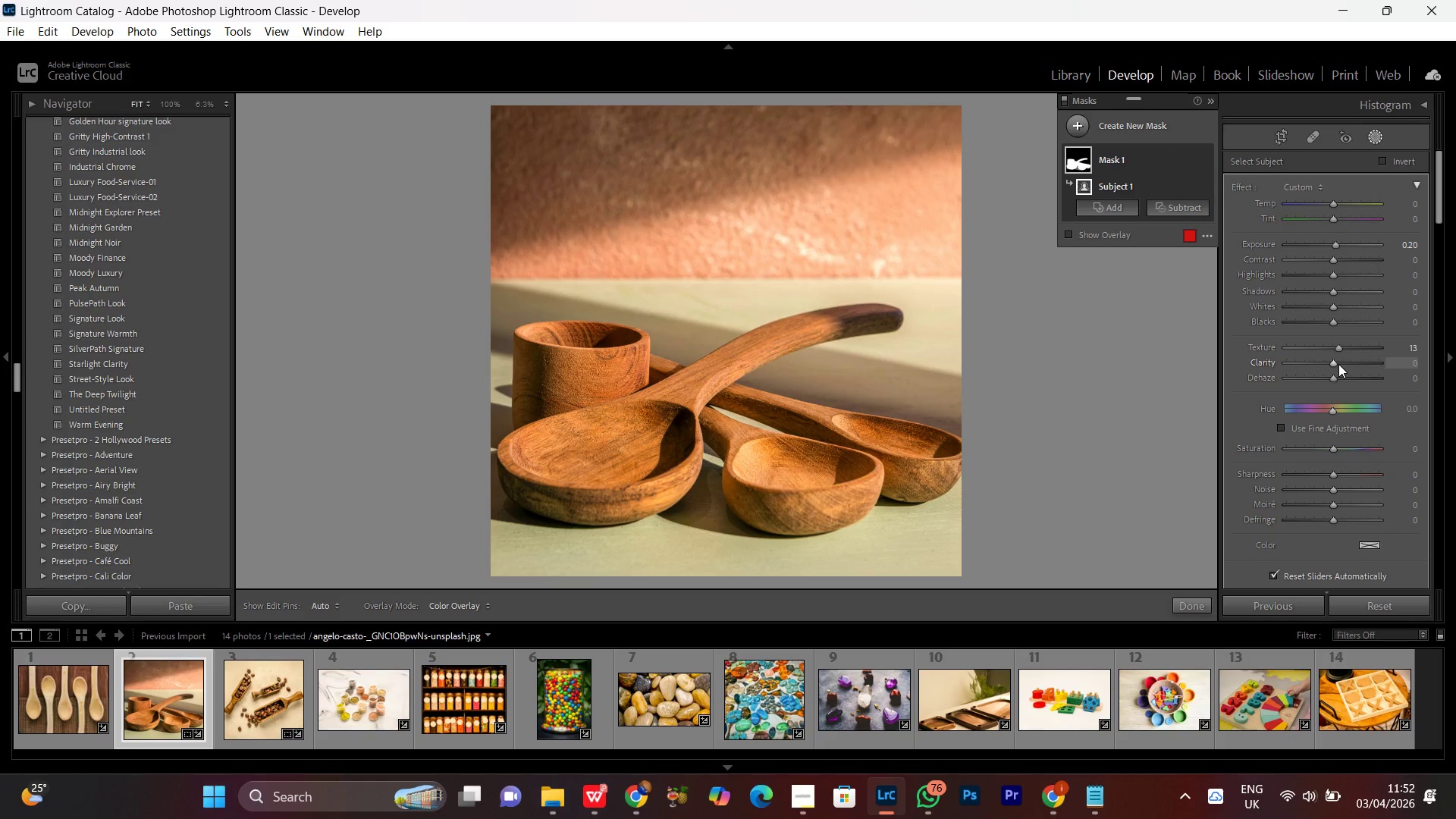 
left_click([1332, 360])
 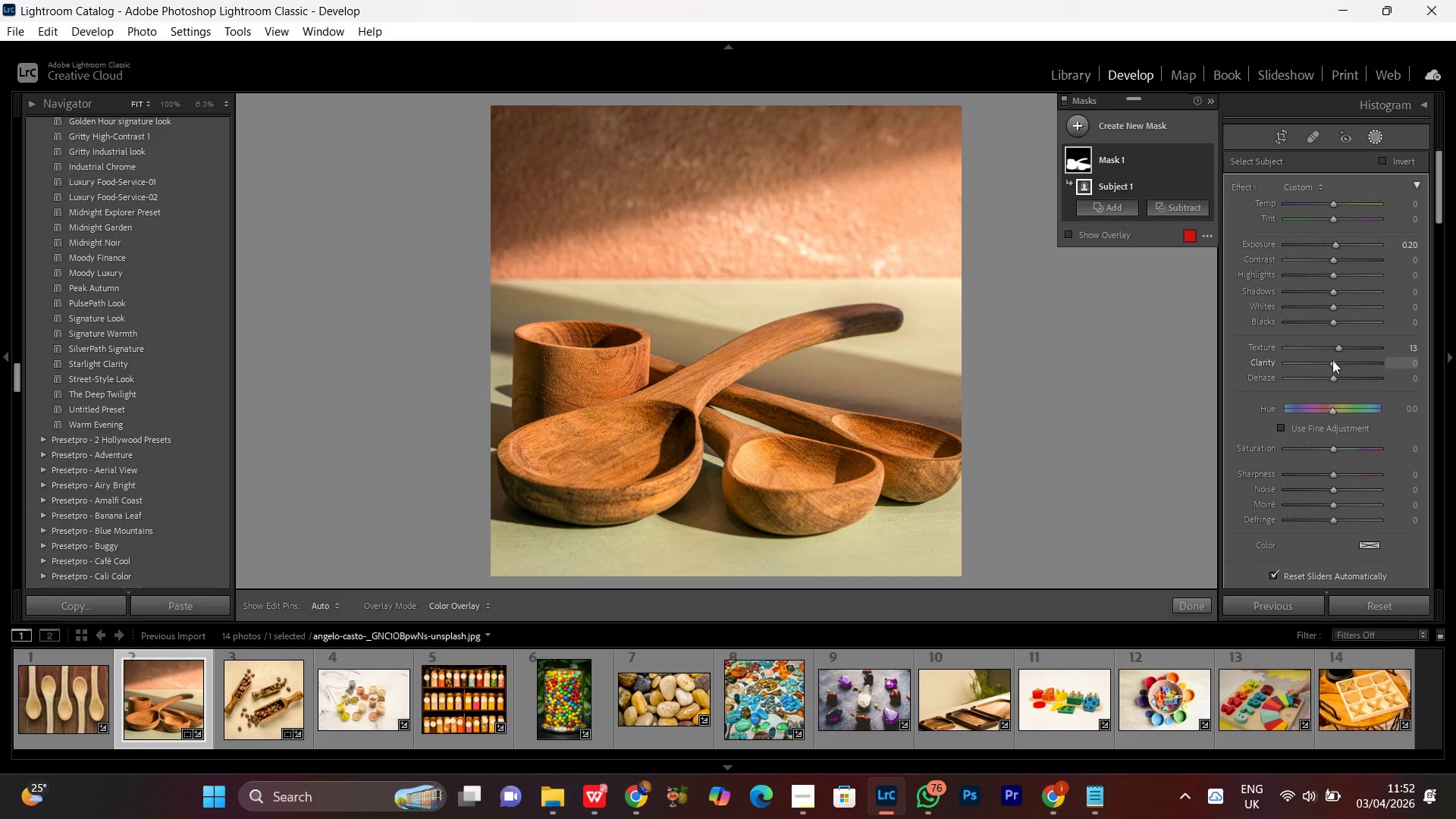 
scroll: coordinate [1332, 360], scroll_direction: up, amount: 2.0
 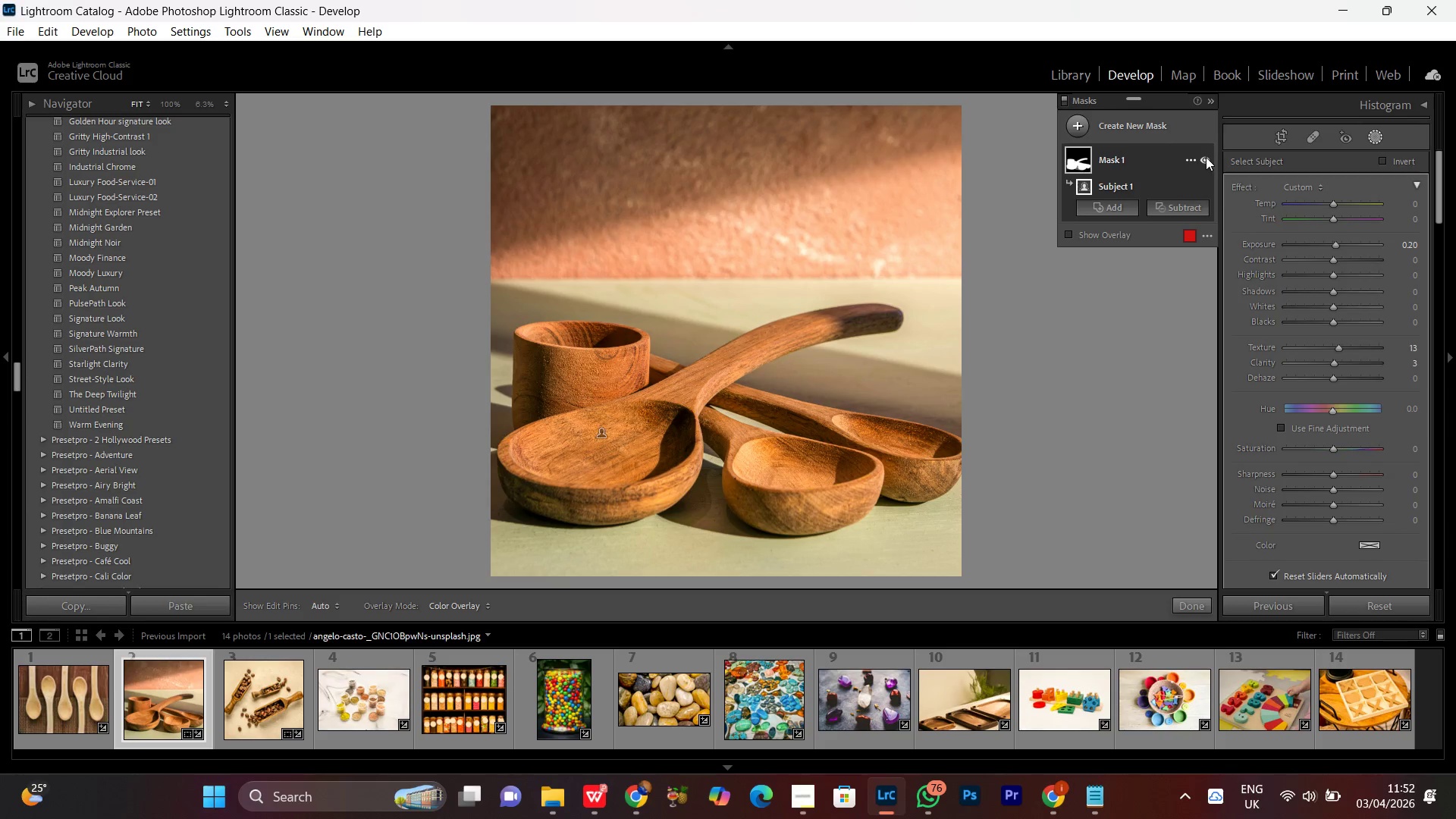 
double_click([1206, 157])
 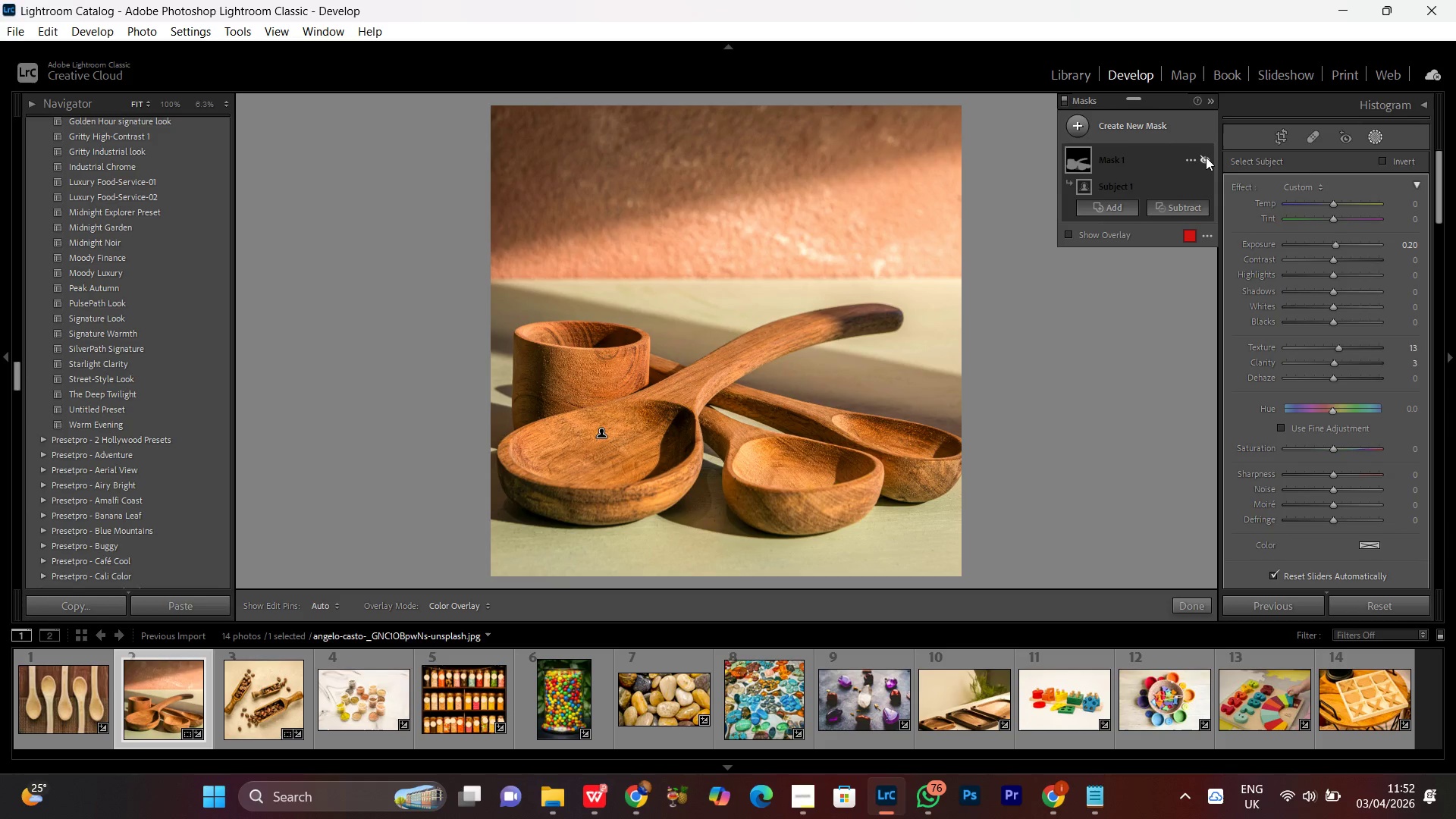 
double_click([1206, 157])
 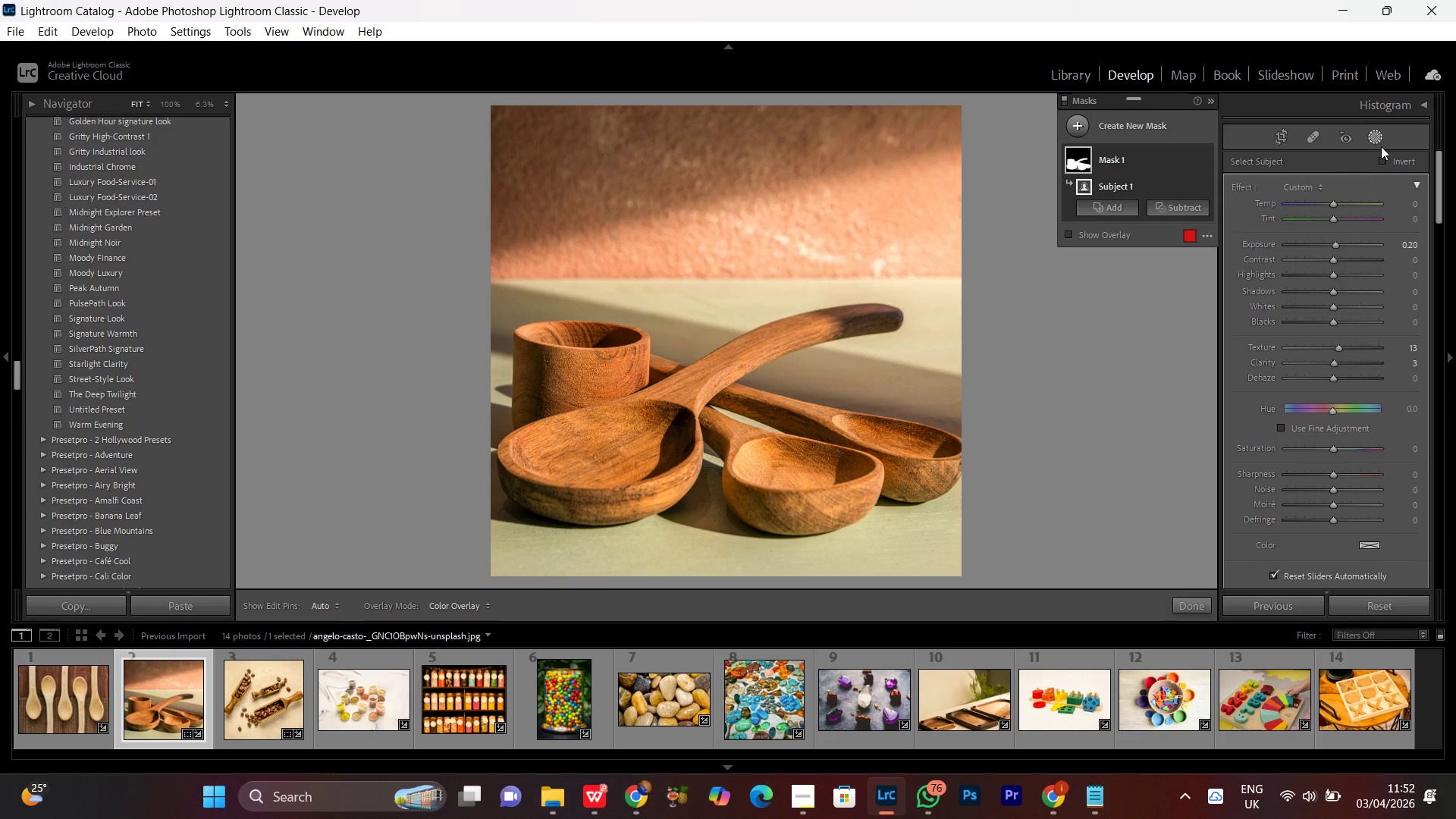 
left_click([1372, 135])
 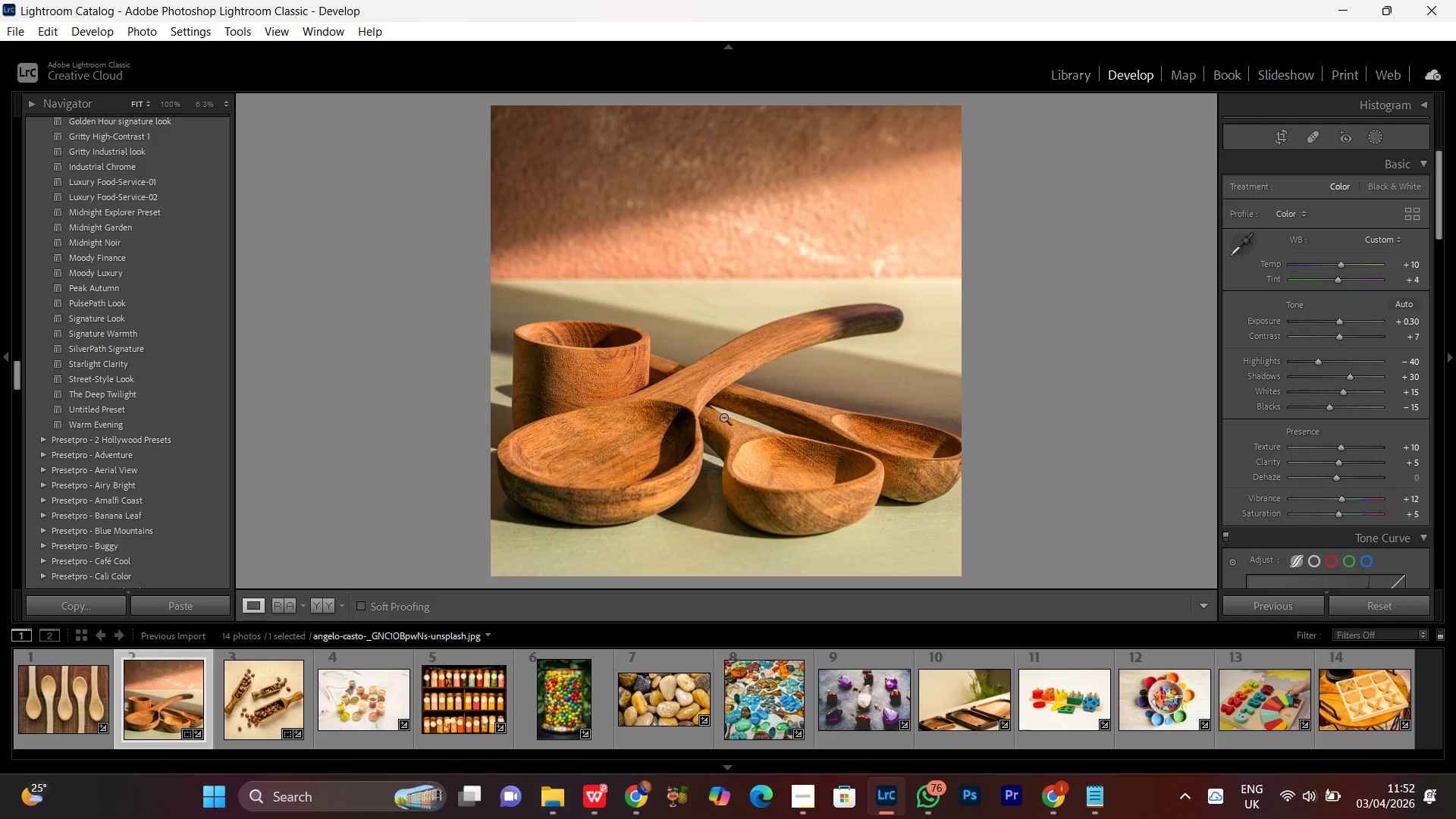 
double_click([708, 405])
 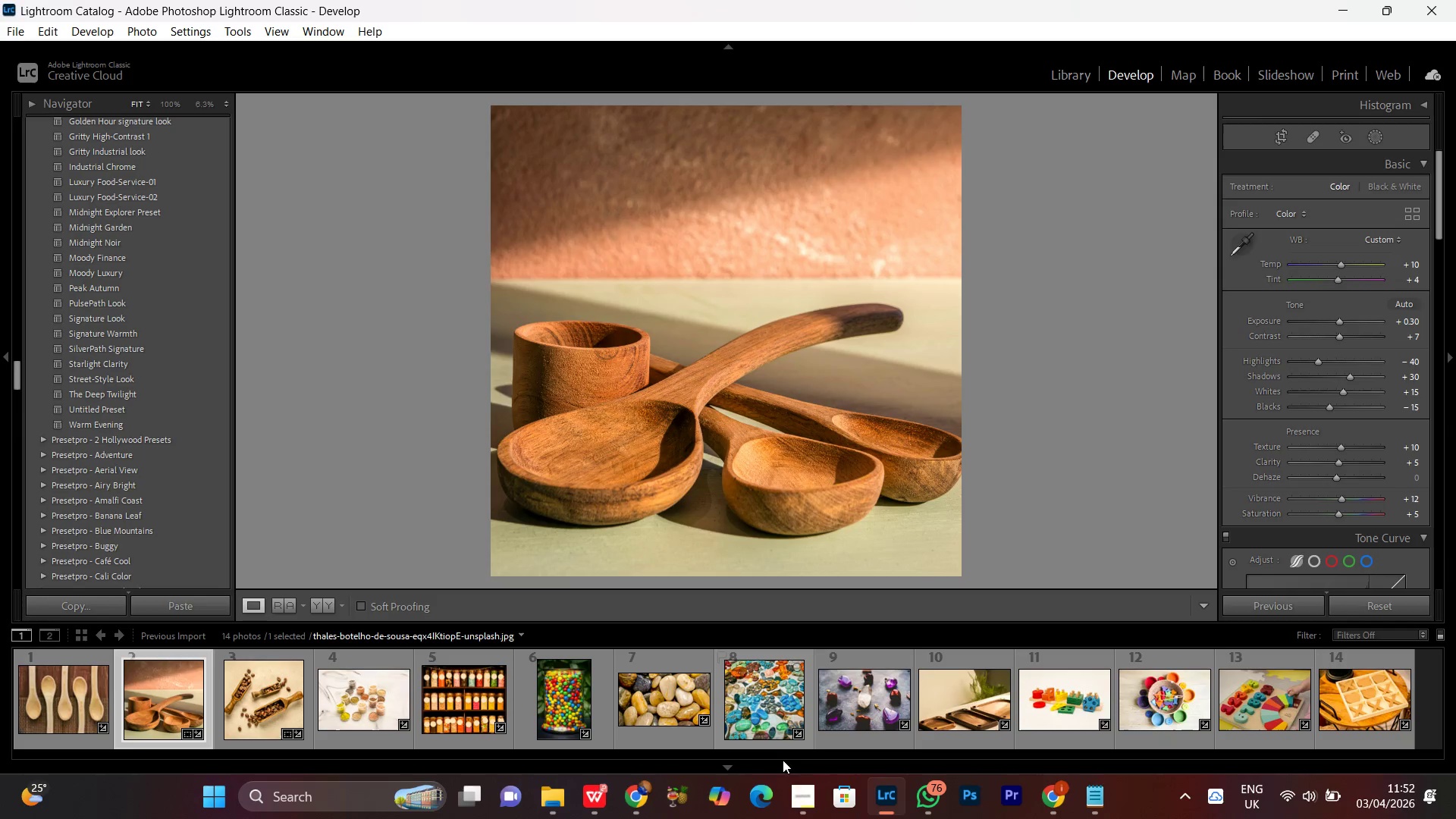 
left_click([799, 786])